 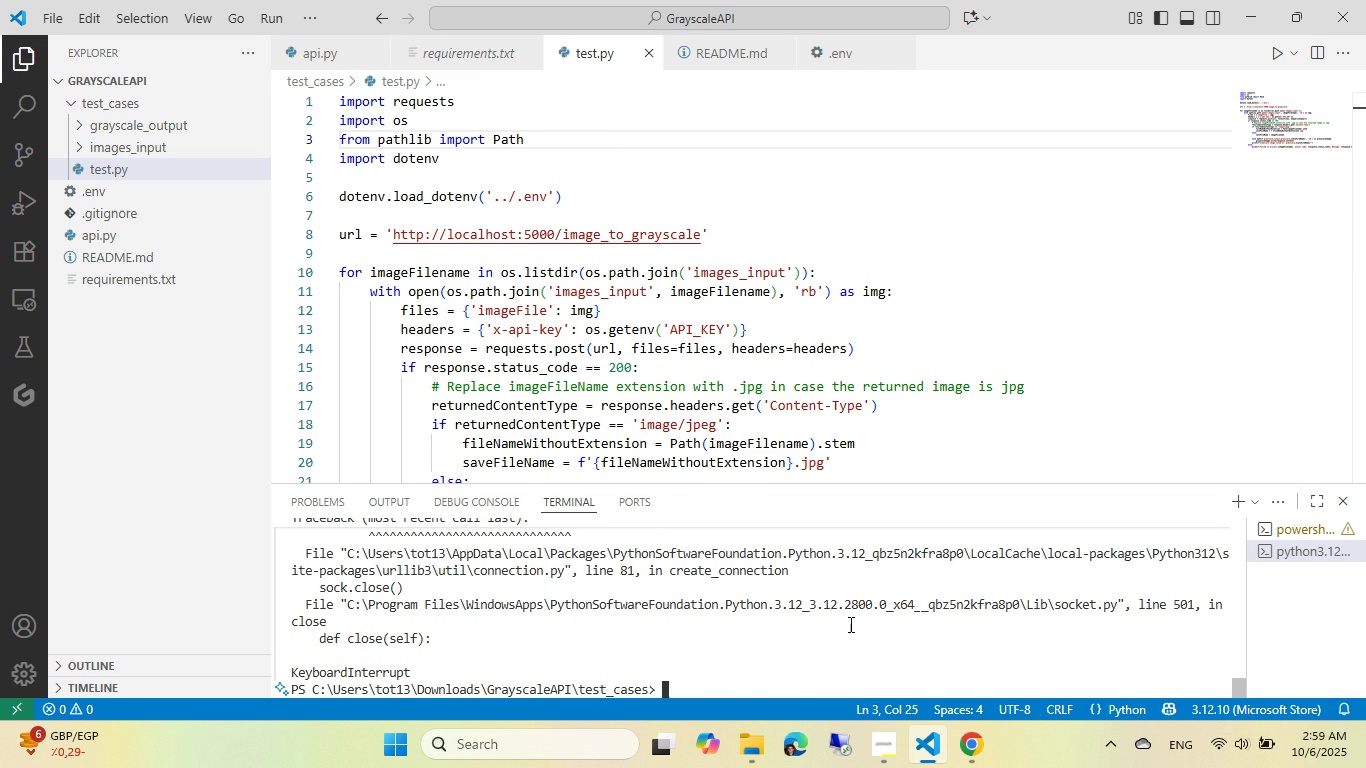 
scroll: coordinate [628, 274], scroll_direction: down, amount: 2.0
 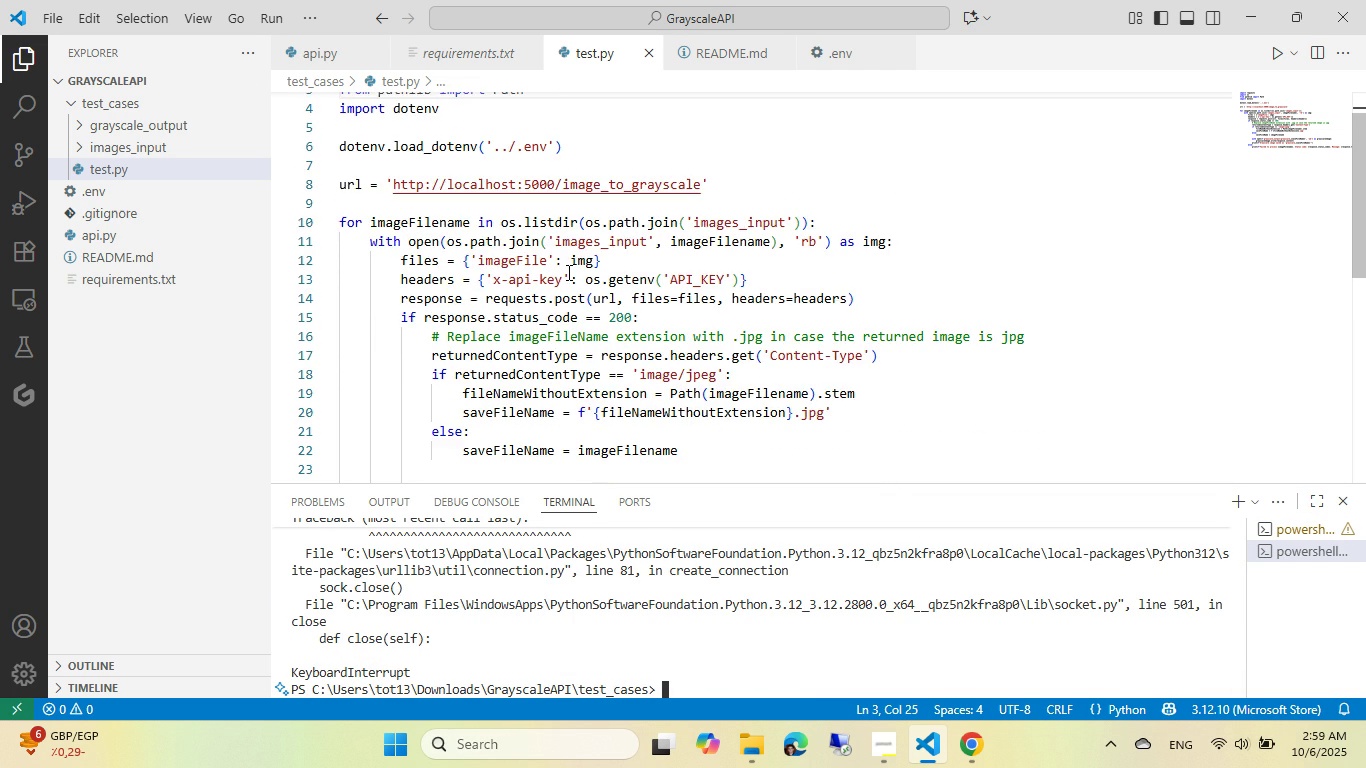 
scroll: coordinate [567, 272], scroll_direction: up, amount: 2.0
 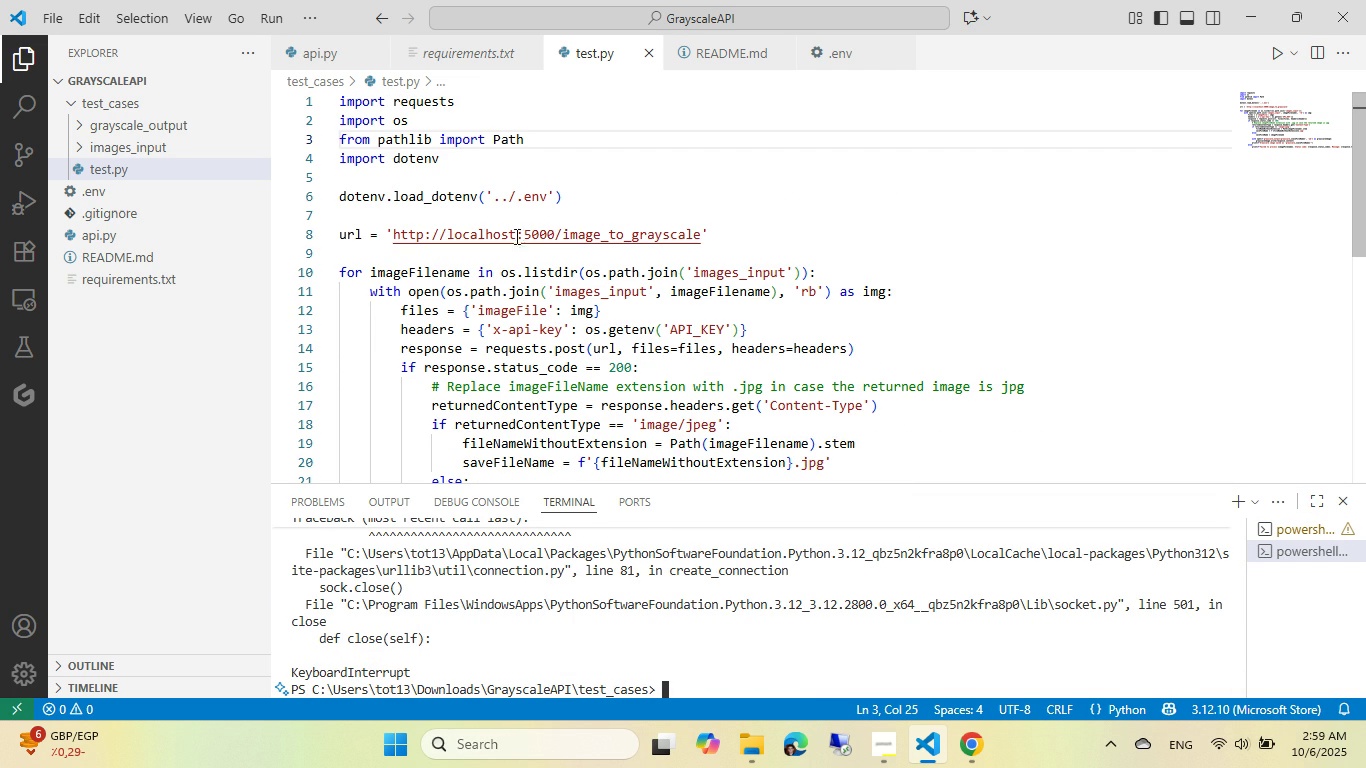 
left_click([387, 233])
 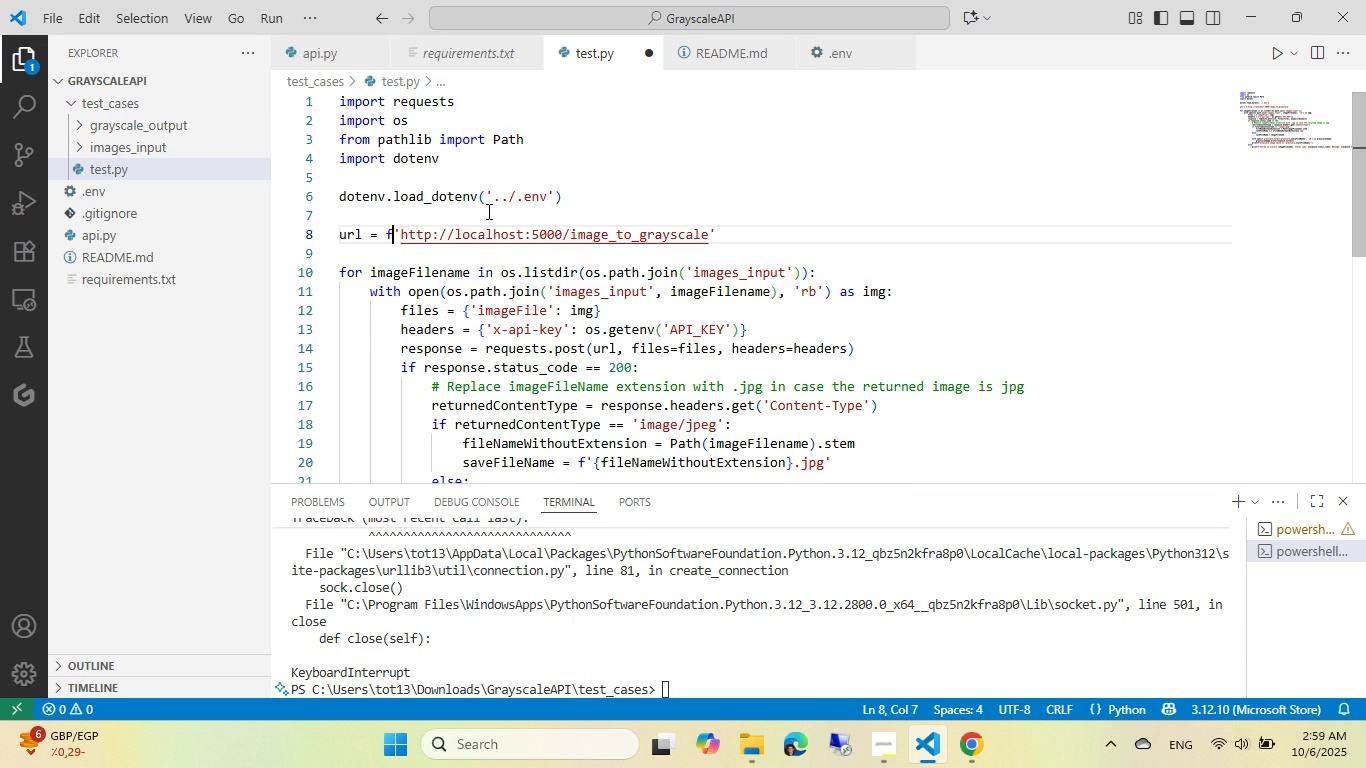 
key(F)
 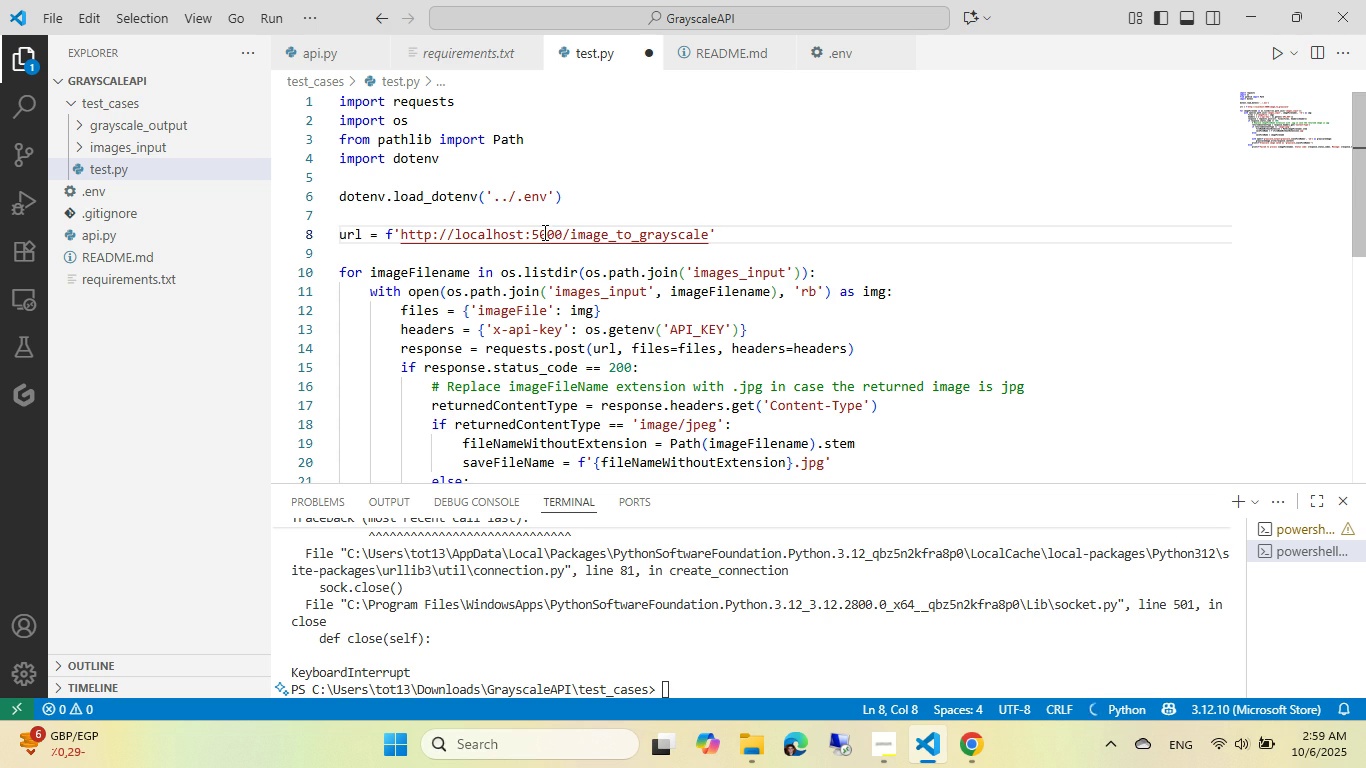 
double_click([543, 232])
 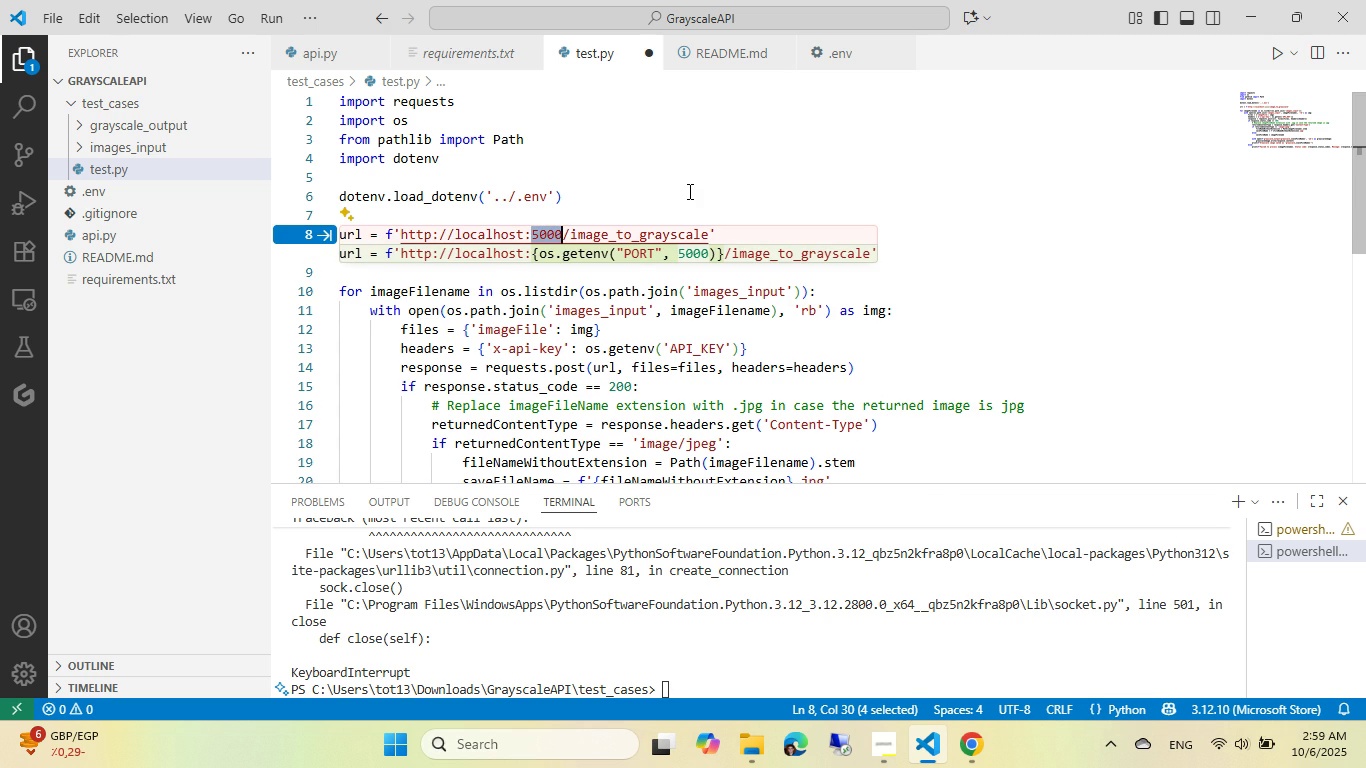 
key(Tab)
 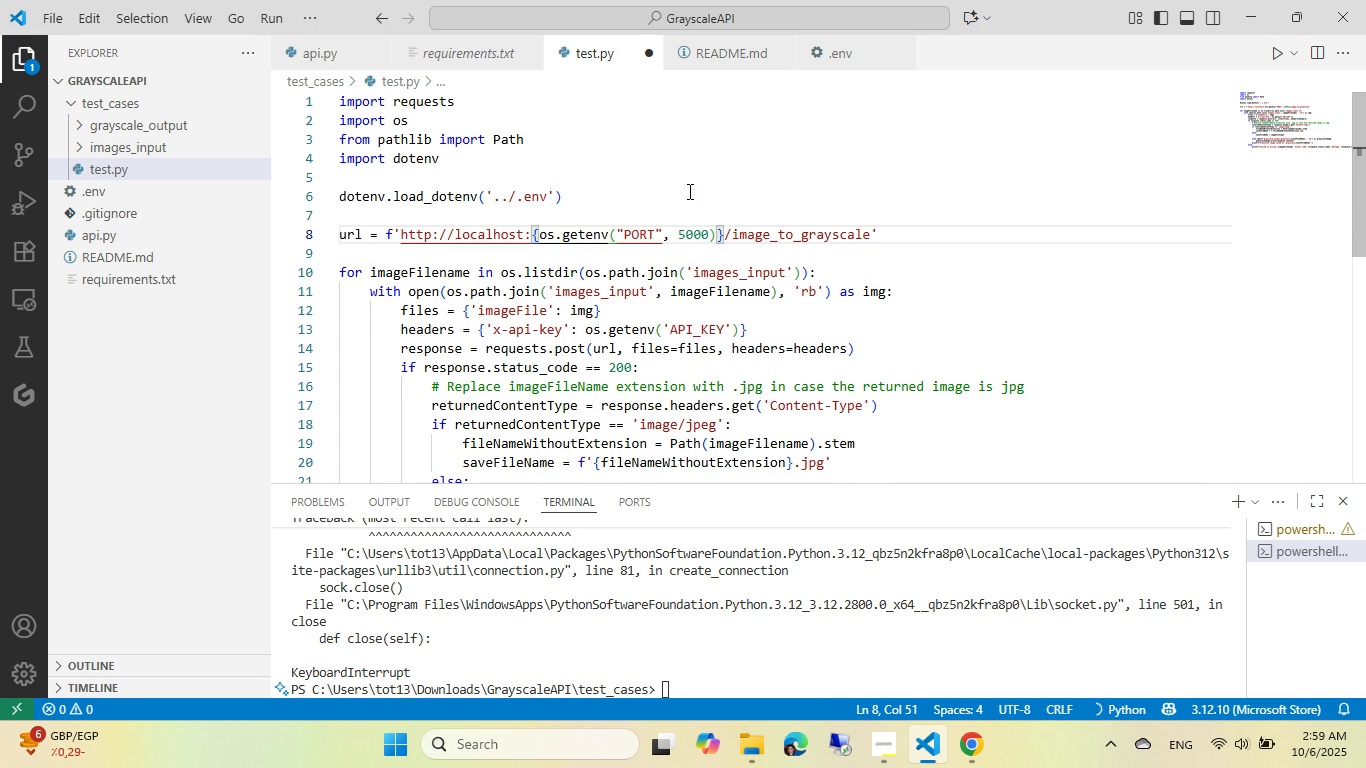 
key(Control+ControlLeft)
 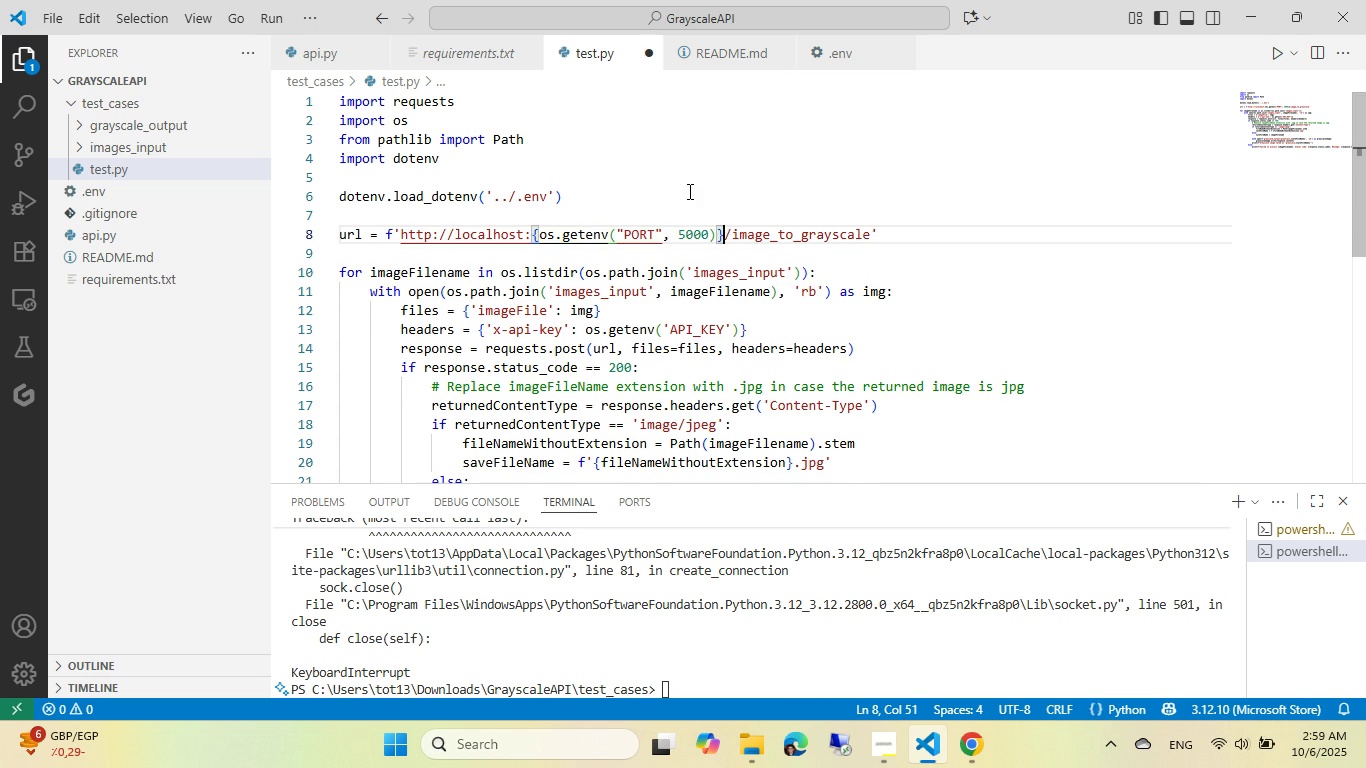 
key(S)
 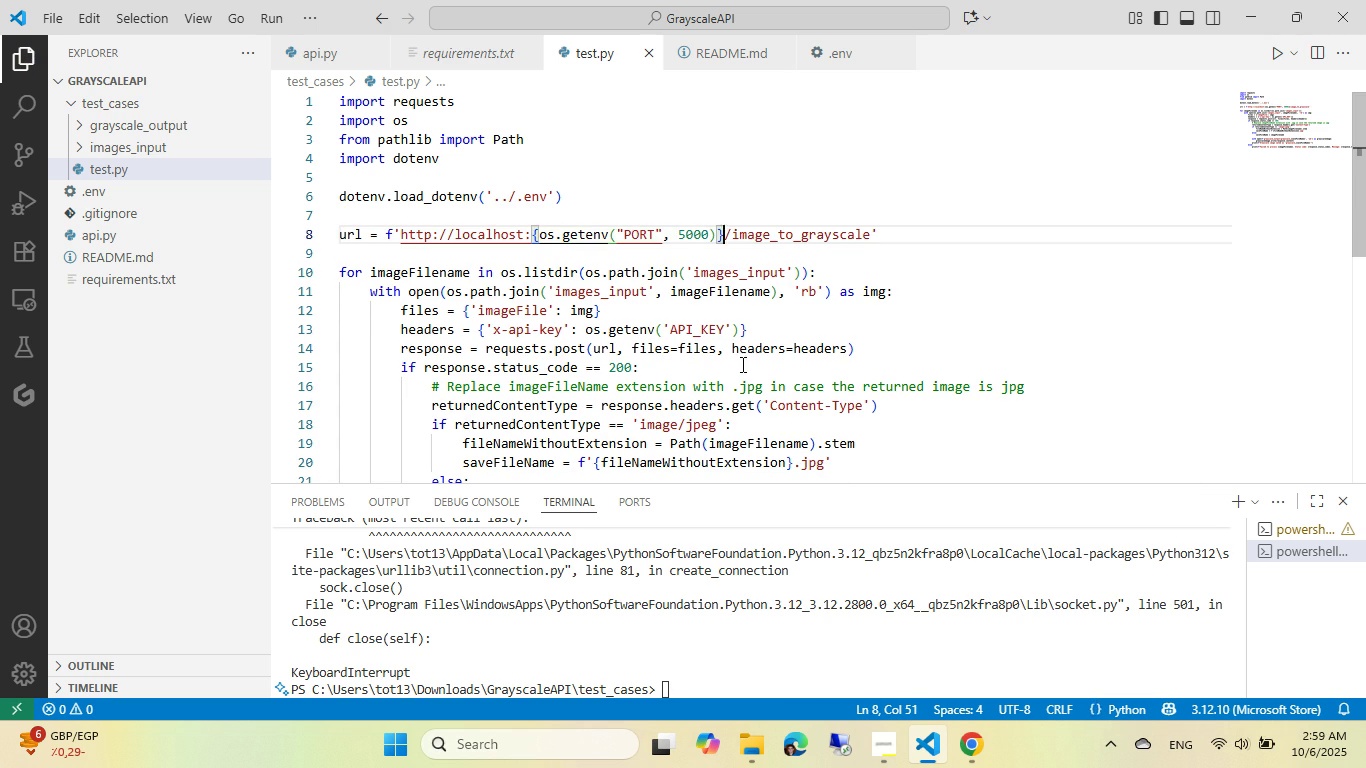 
left_click([742, 364])
 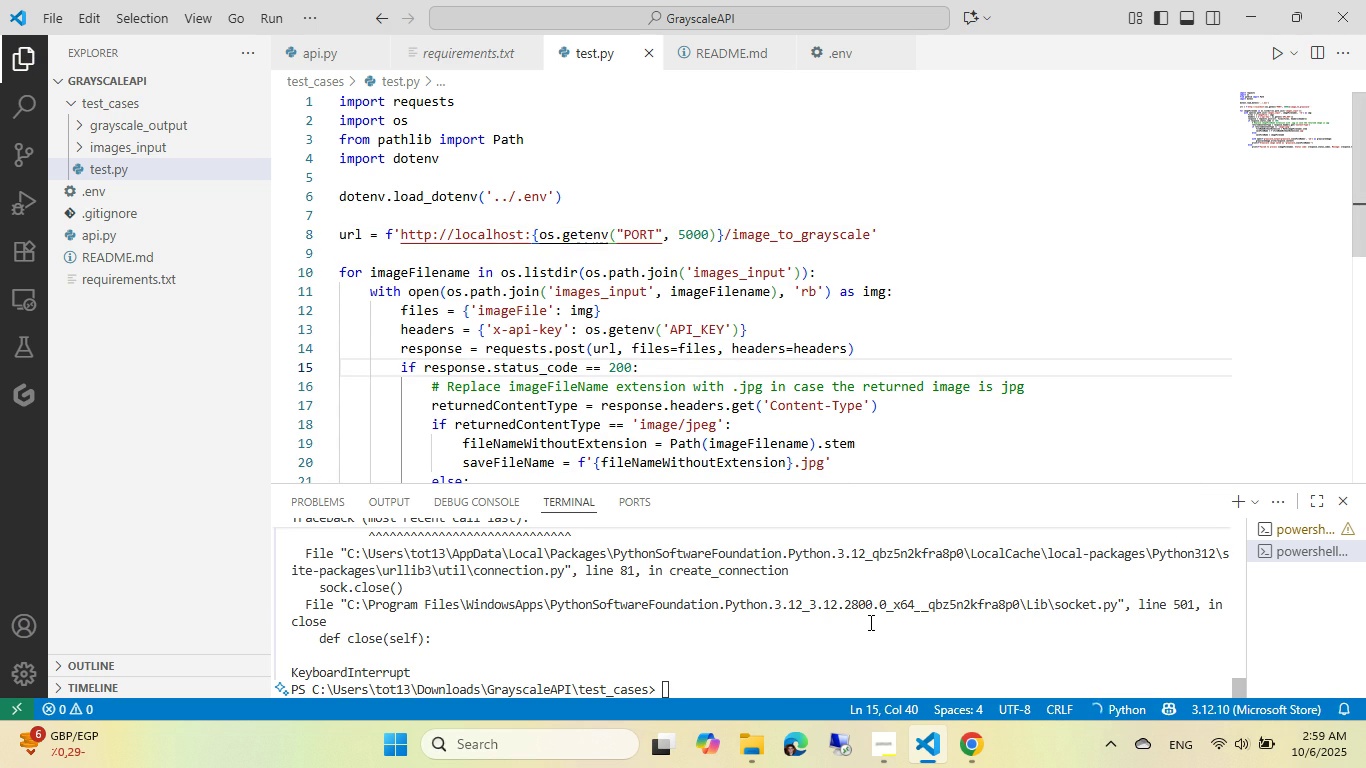 
left_click([869, 622])
 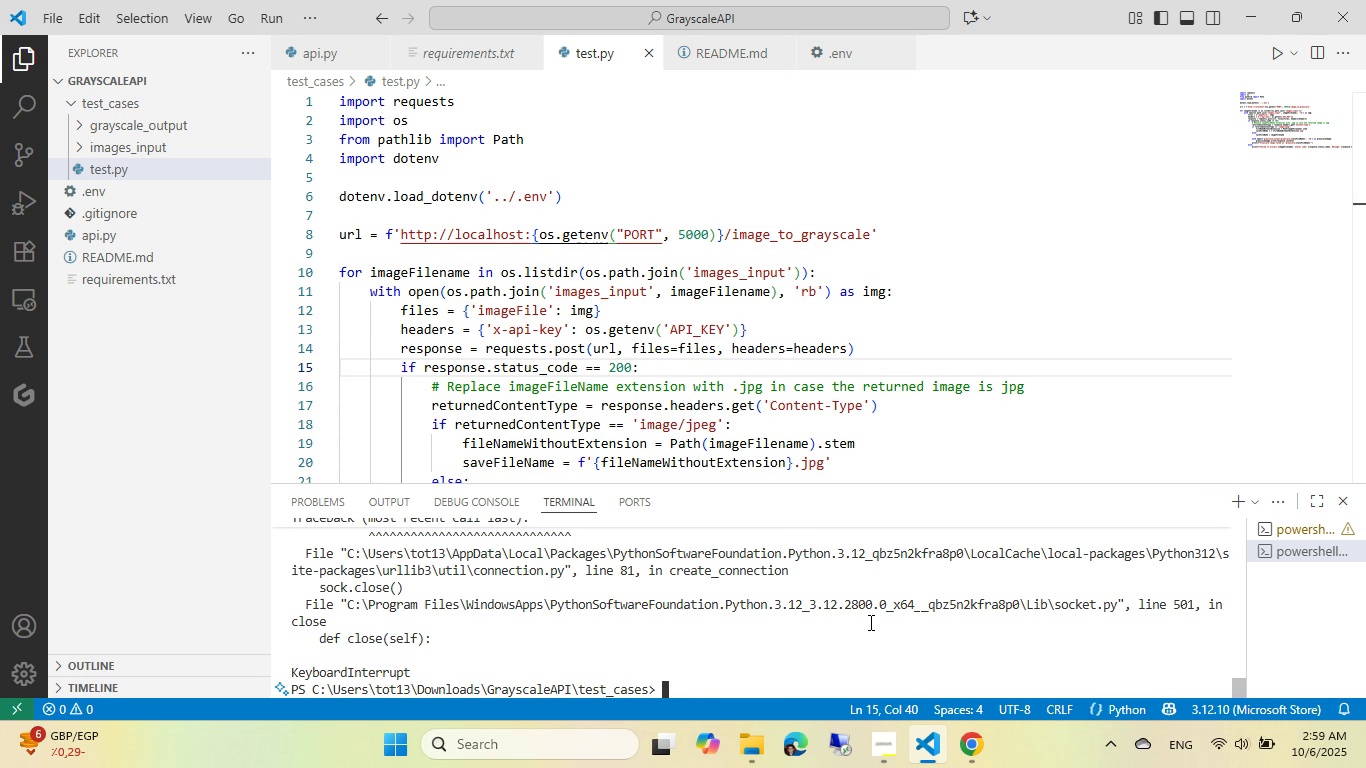 
key(ArrowUp)
 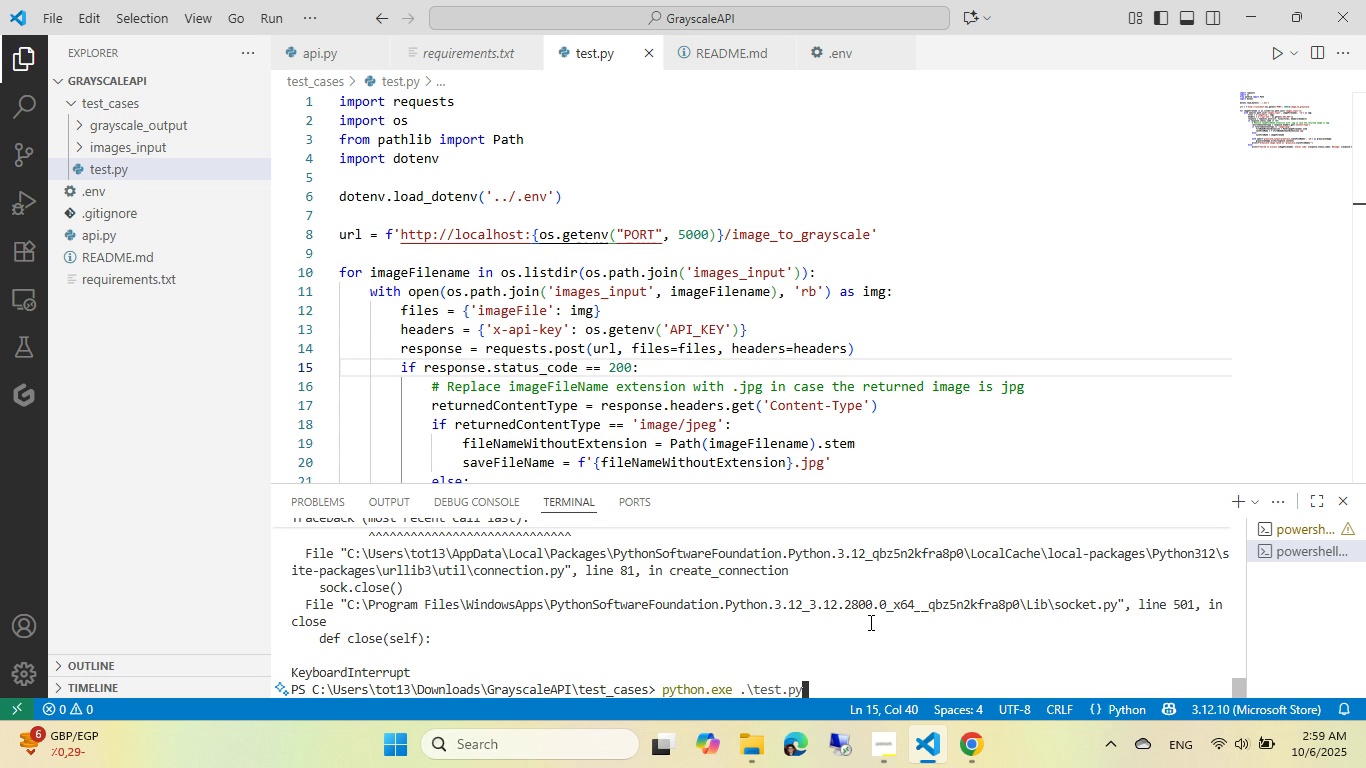 
key(NumpadEnter)
 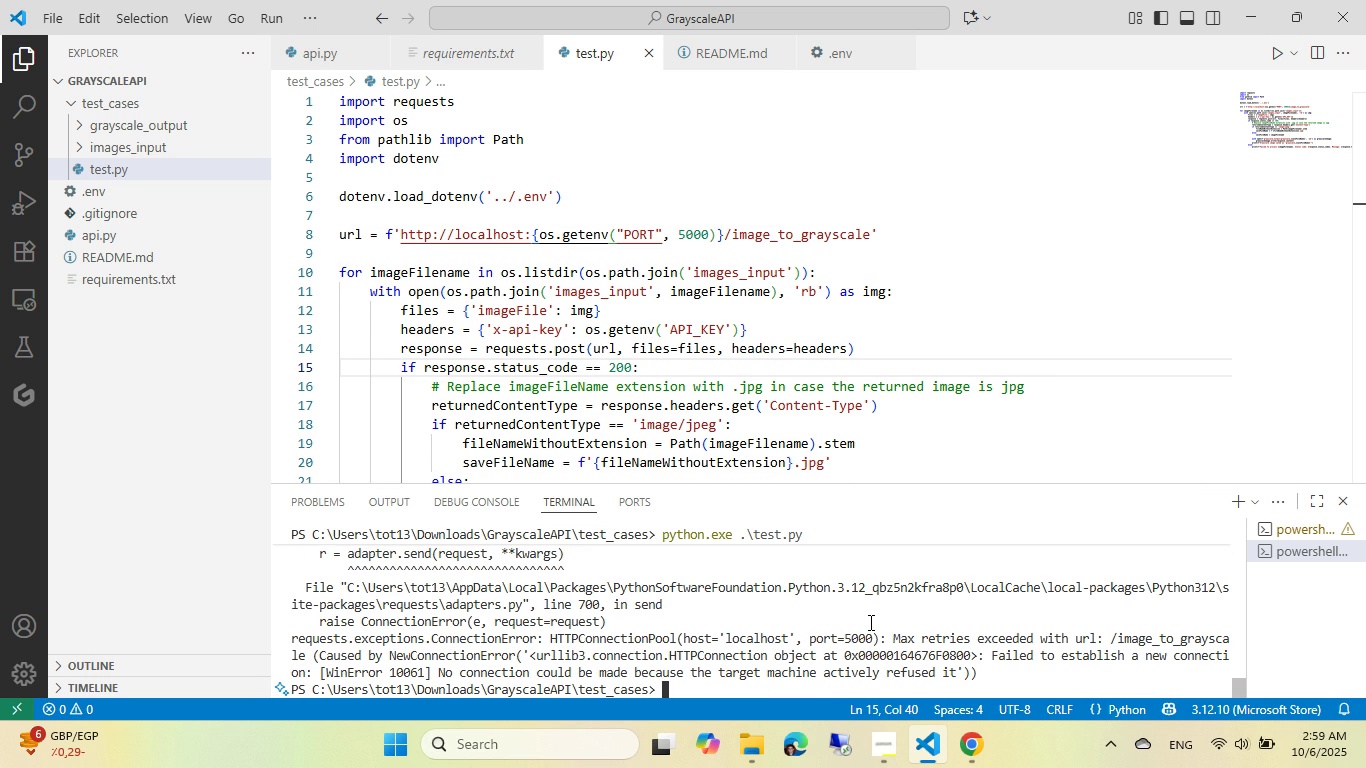 
wait(12.0)
 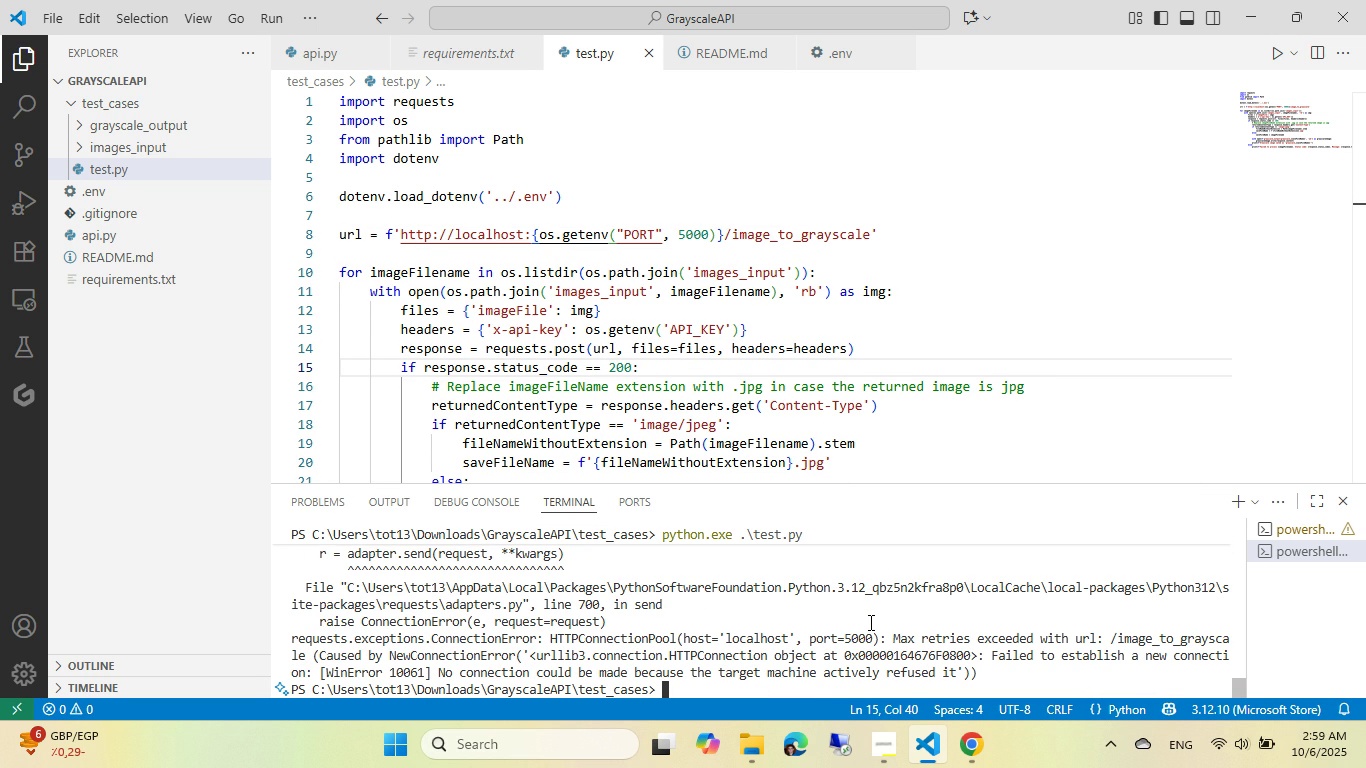 
left_click([1266, 534])
 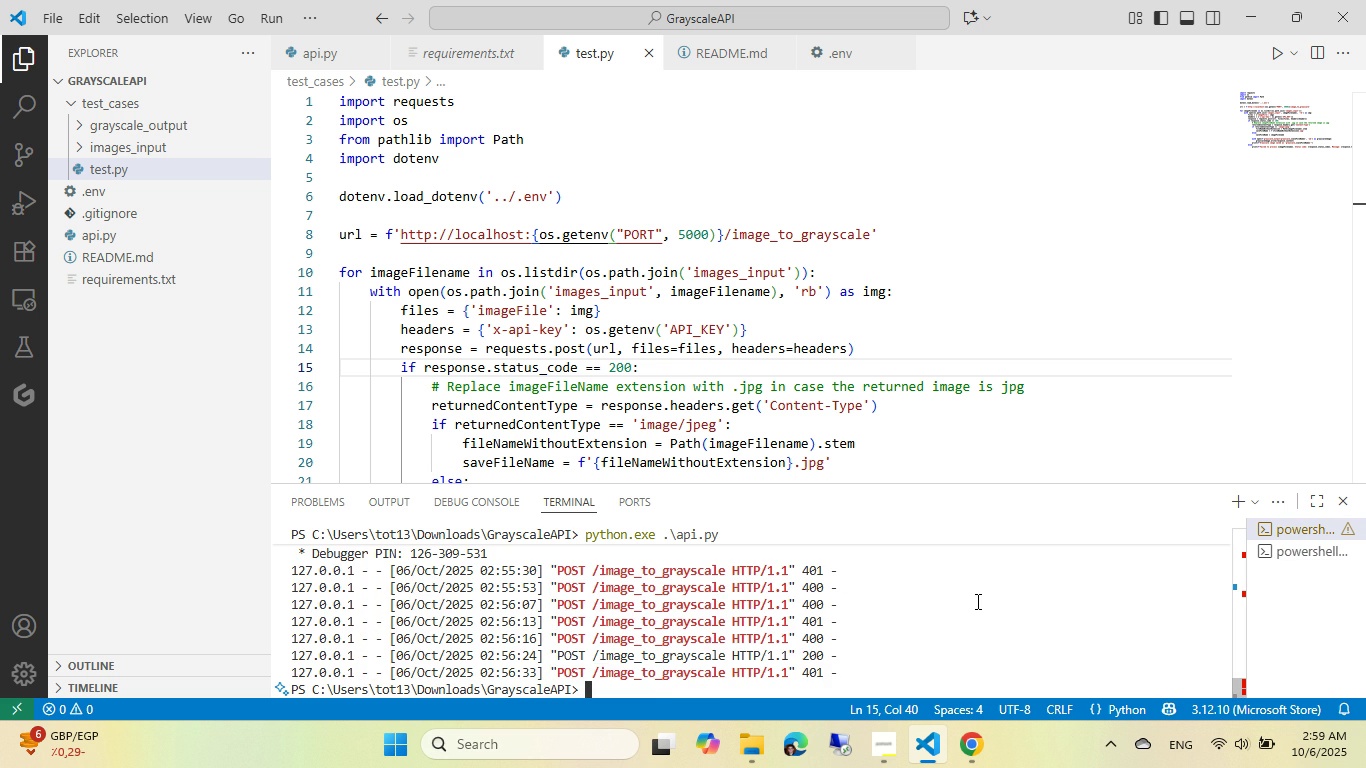 
left_click([976, 601])
 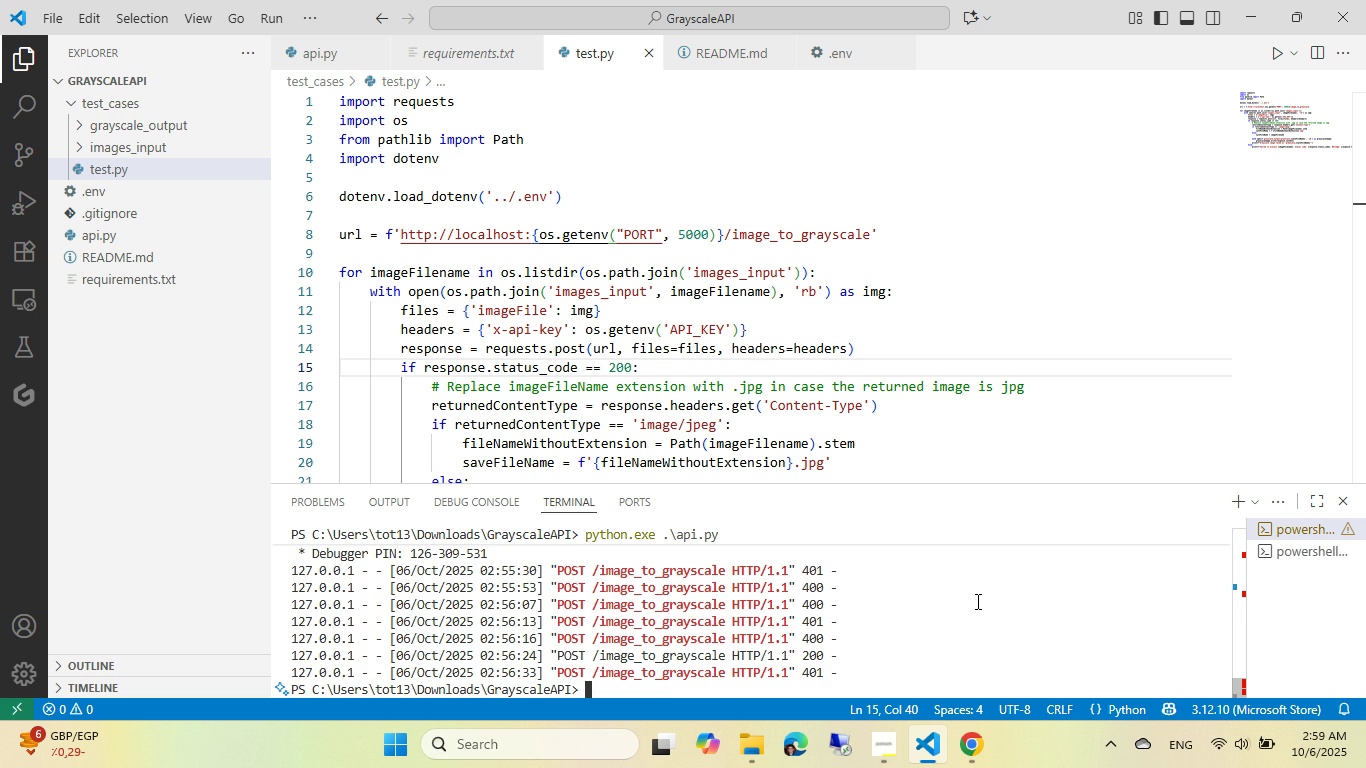 
key(ArrowUp)
 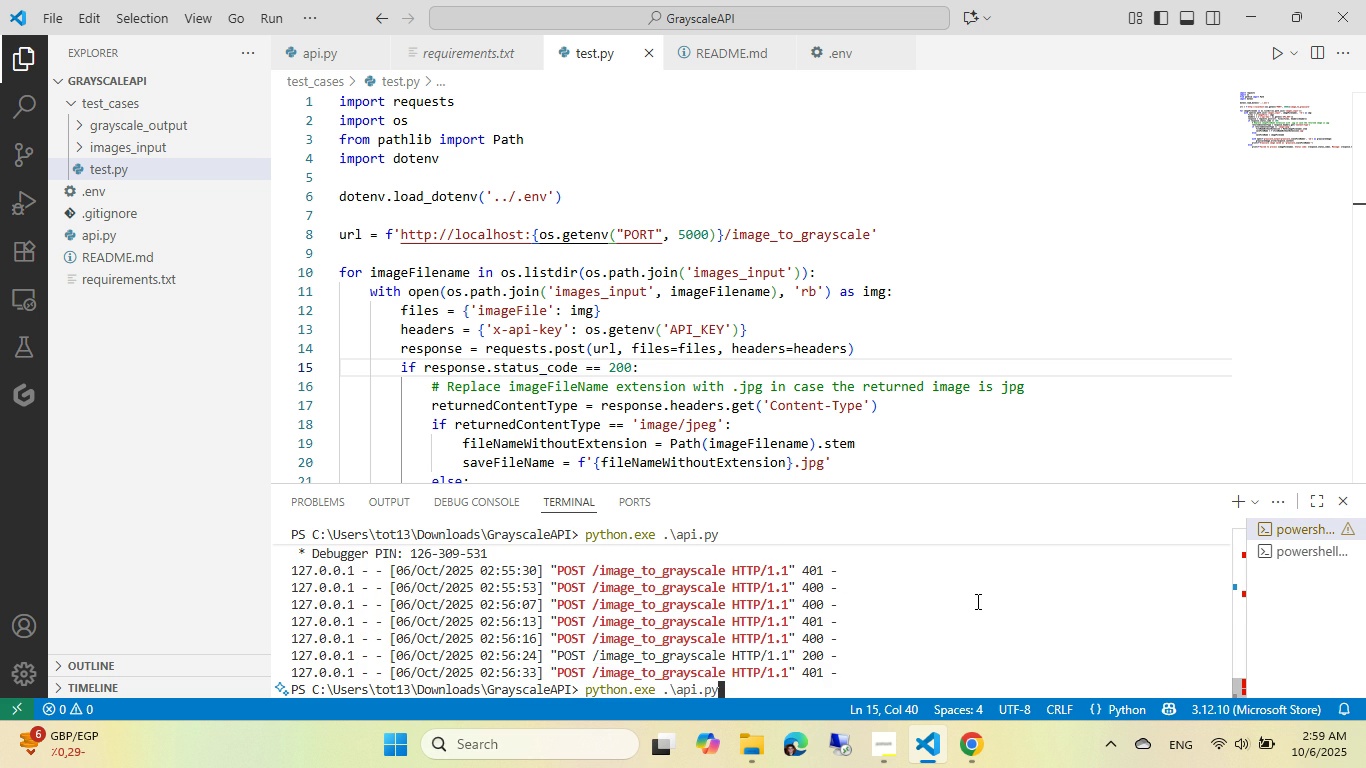 
key(NumpadEnter)
 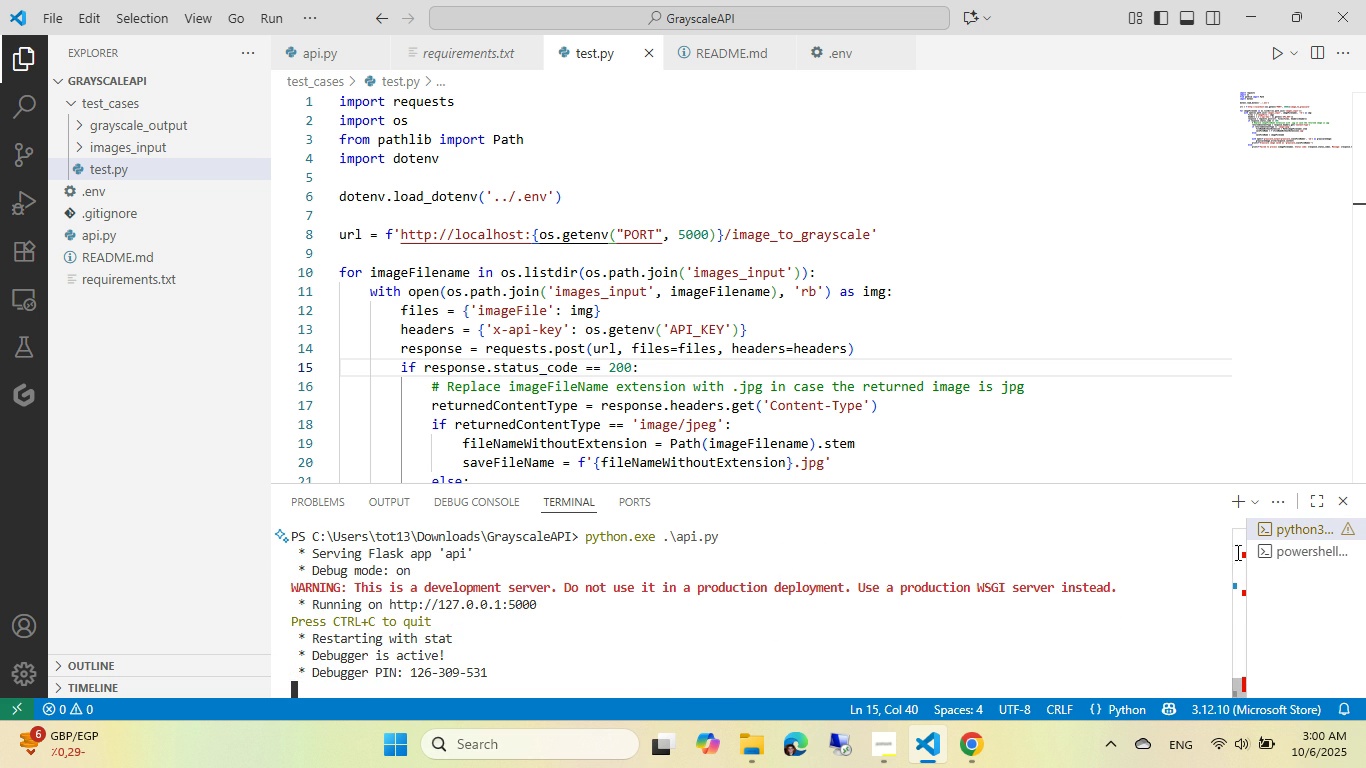 
wait(5.0)
 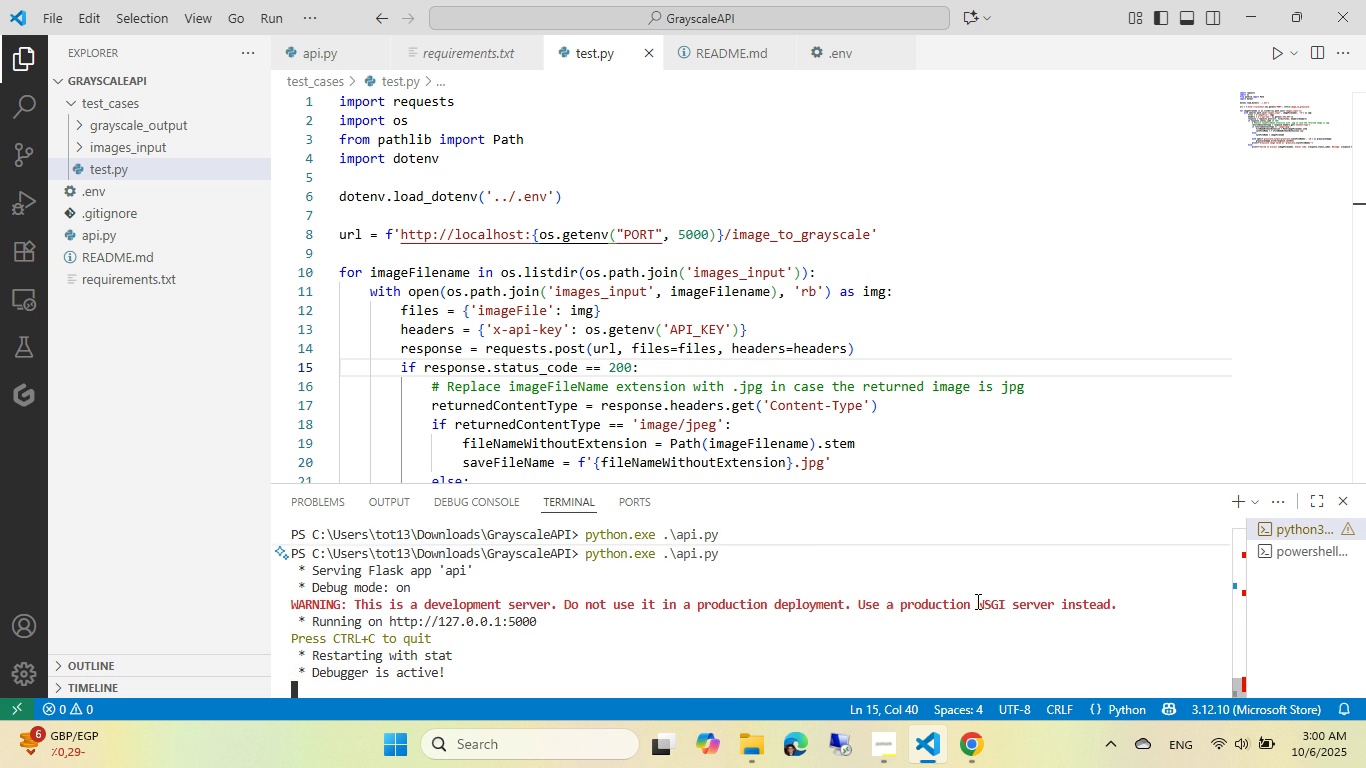 
double_click([928, 625])
 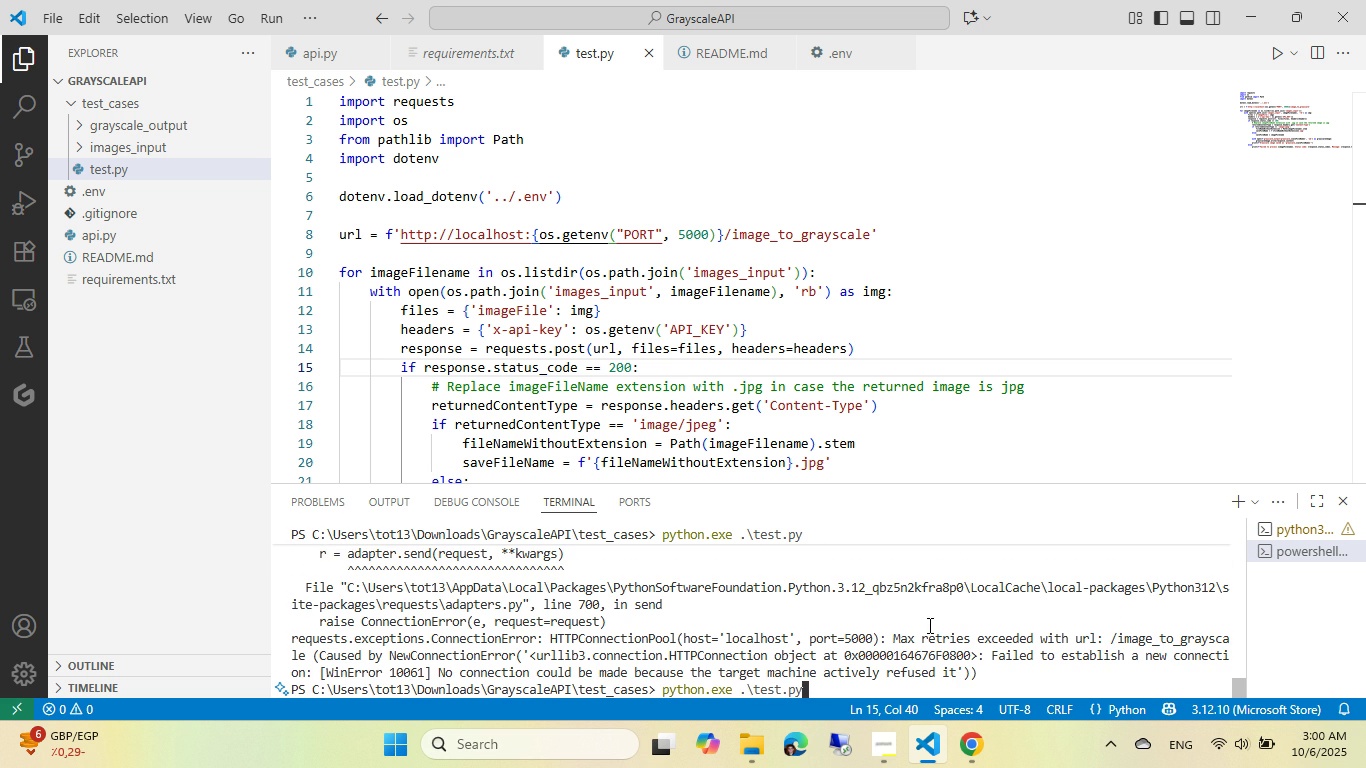 
key(ArrowUp)
 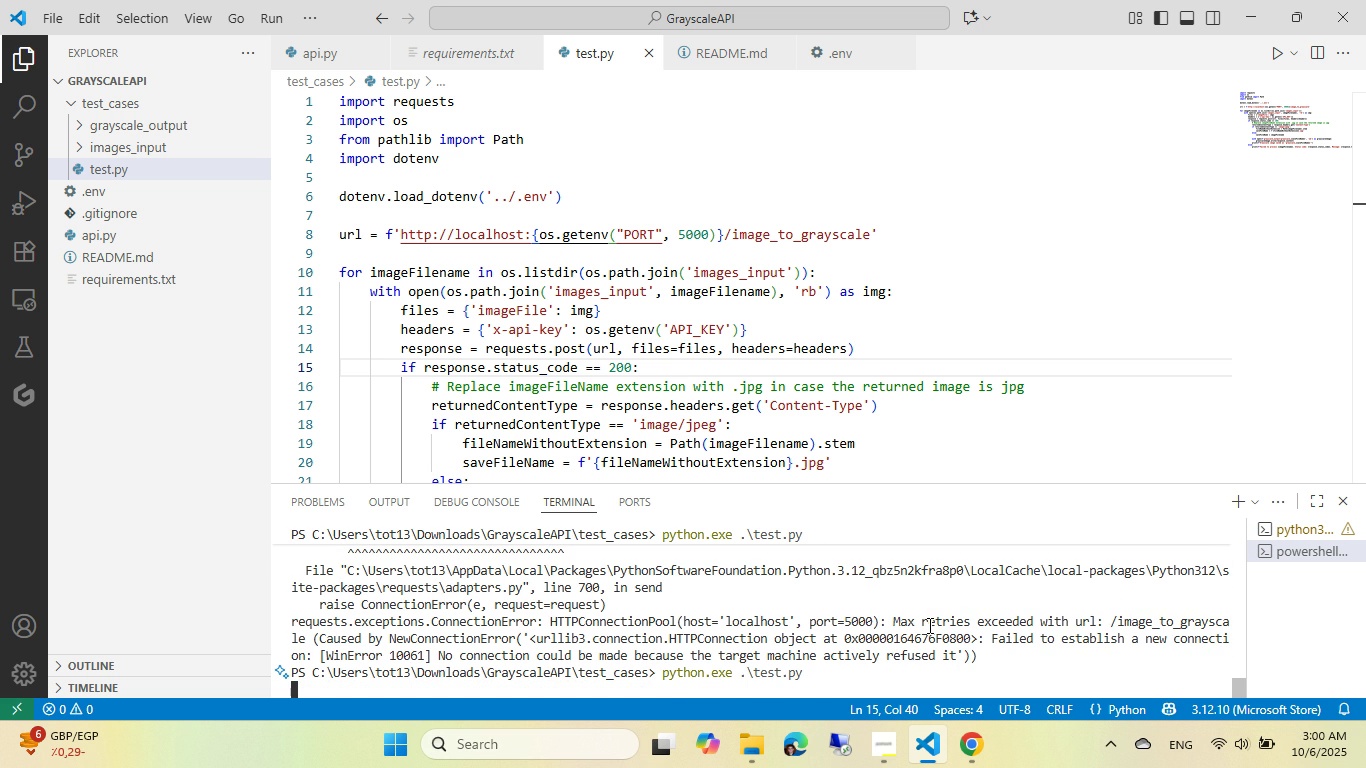 
key(NumpadEnter)
 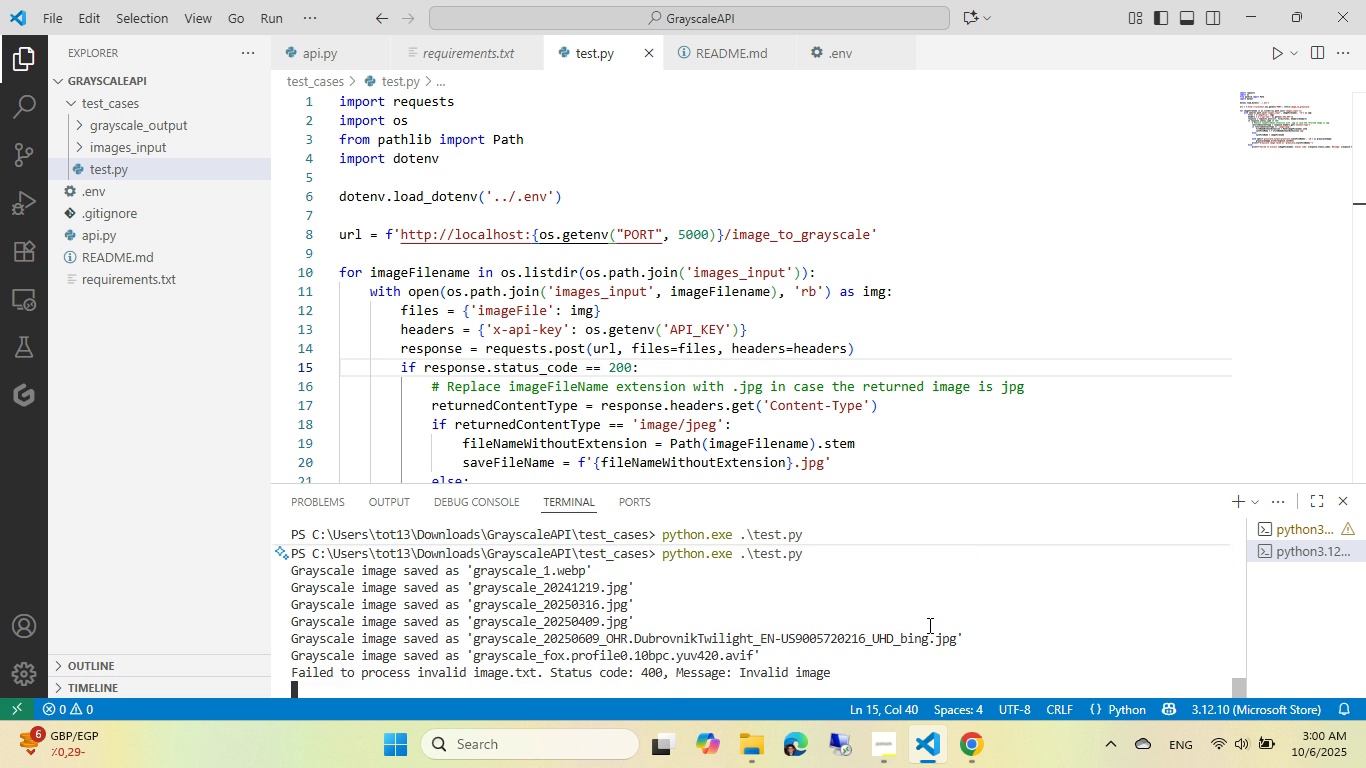 
wait(21.35)
 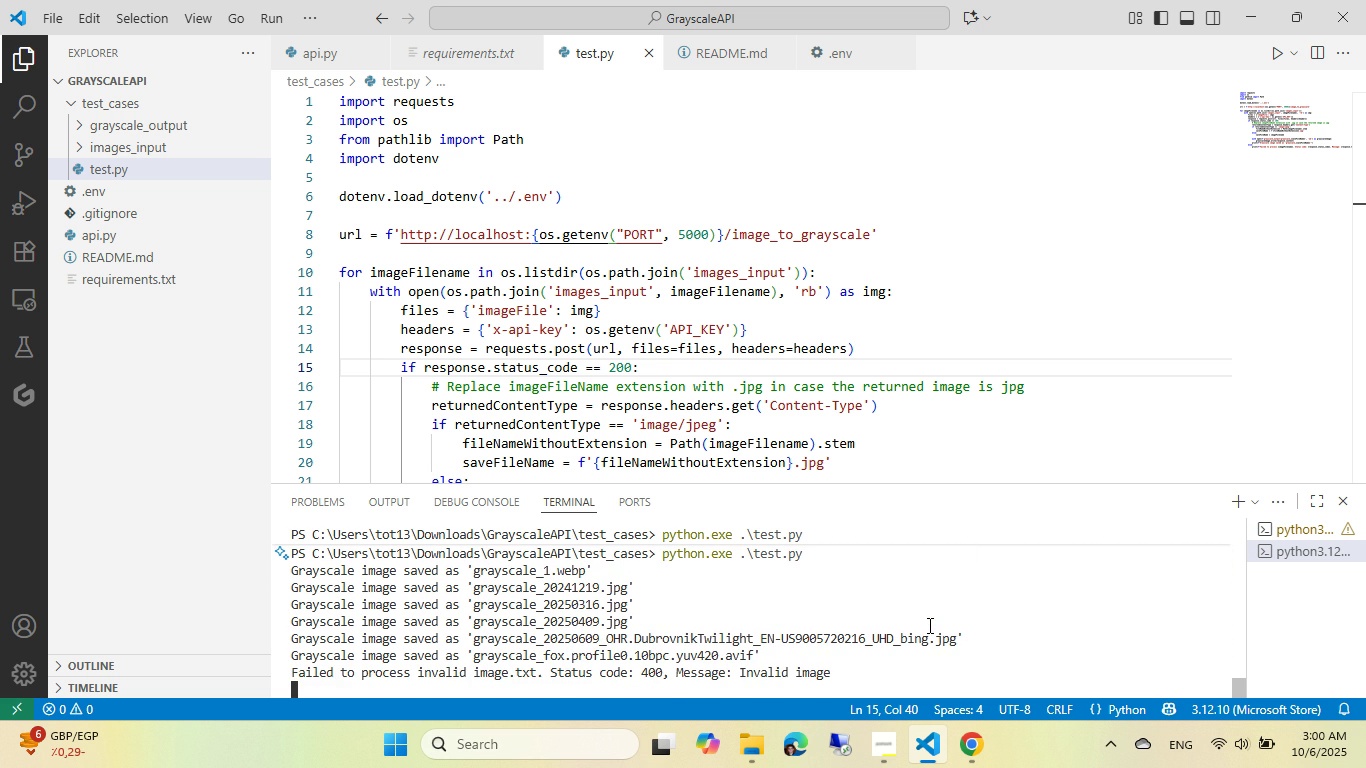 
left_click([747, 740])
 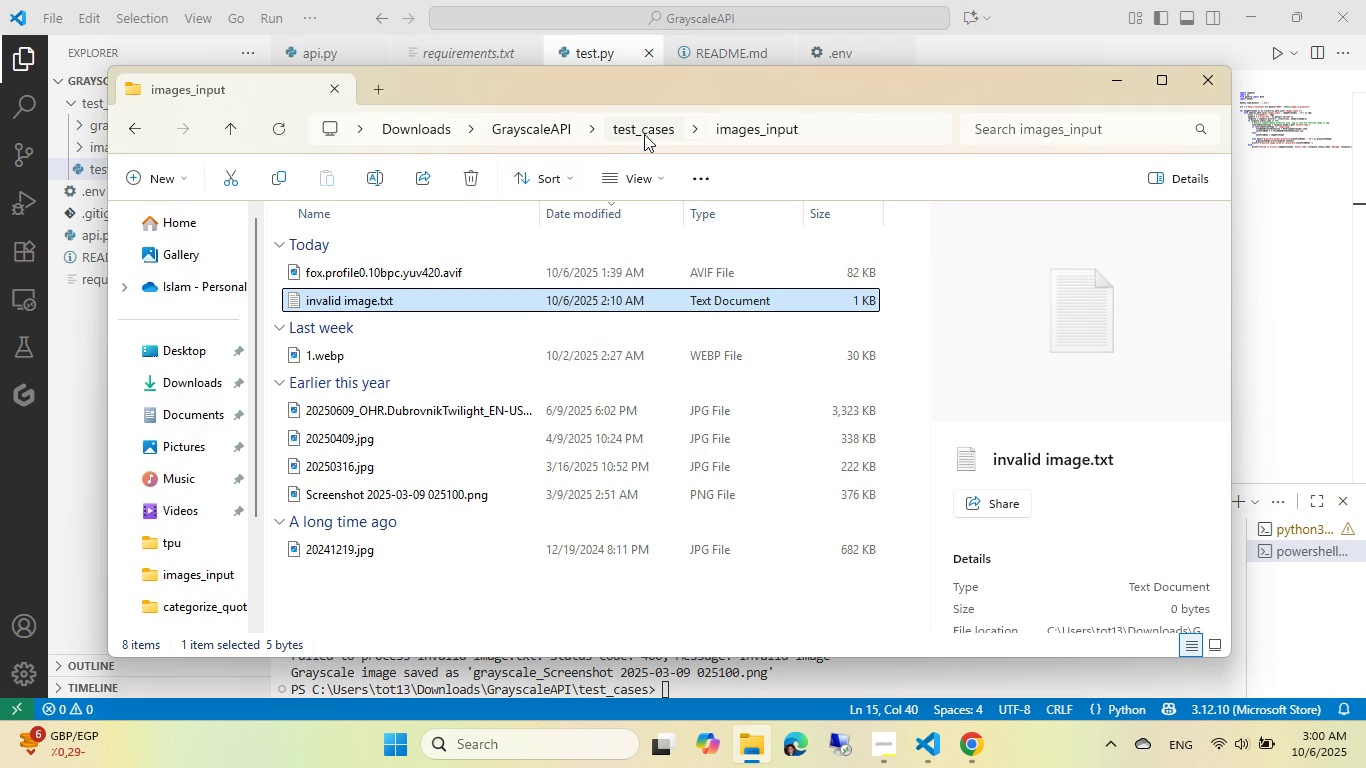 
left_click([659, 130])
 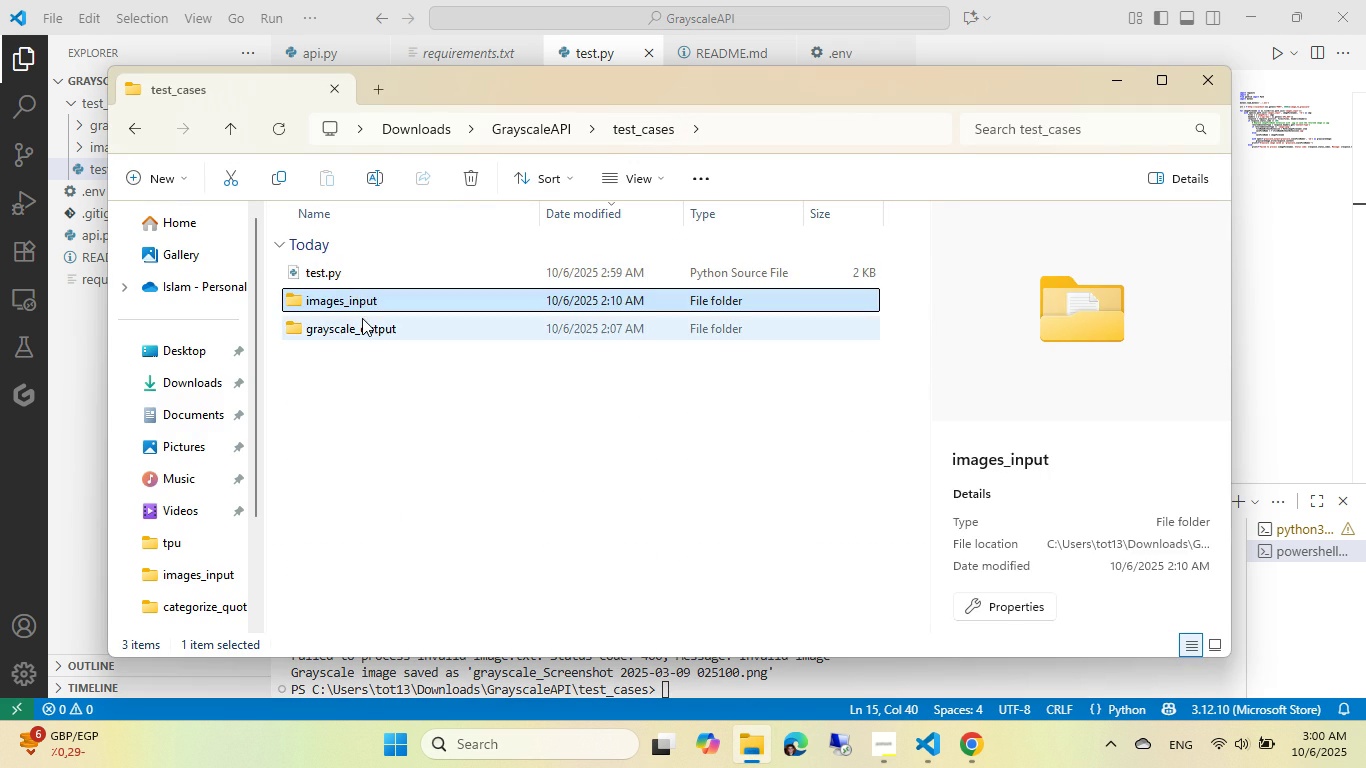 
double_click([362, 318])
 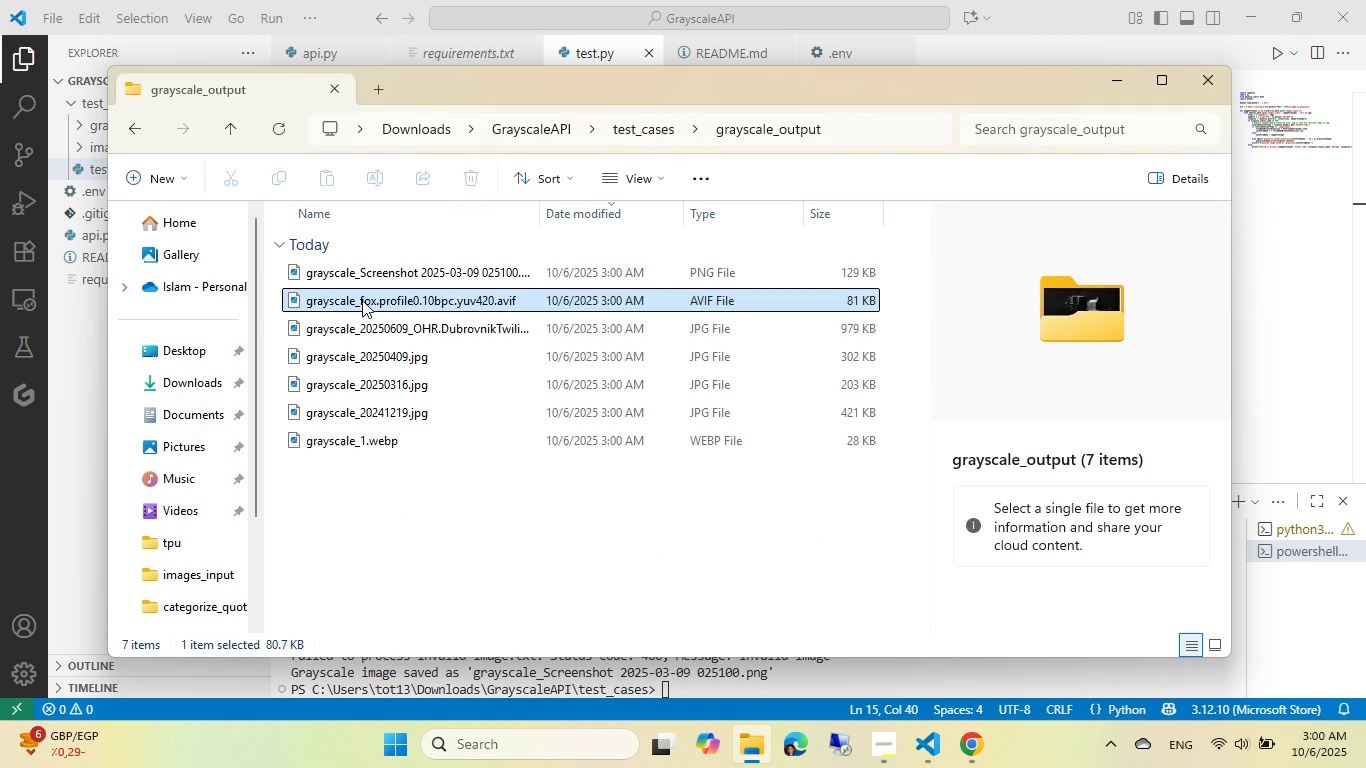 
left_click([362, 300])
 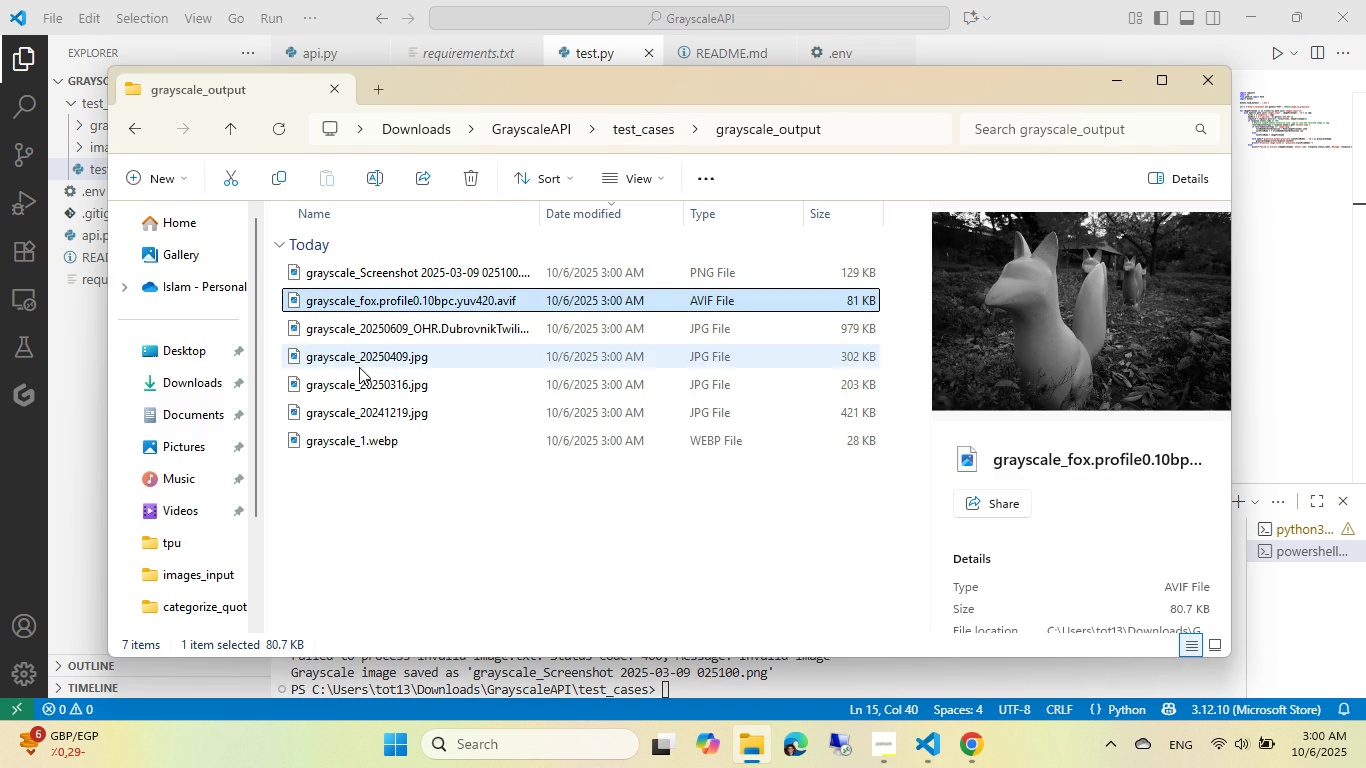 
left_click([359, 367])
 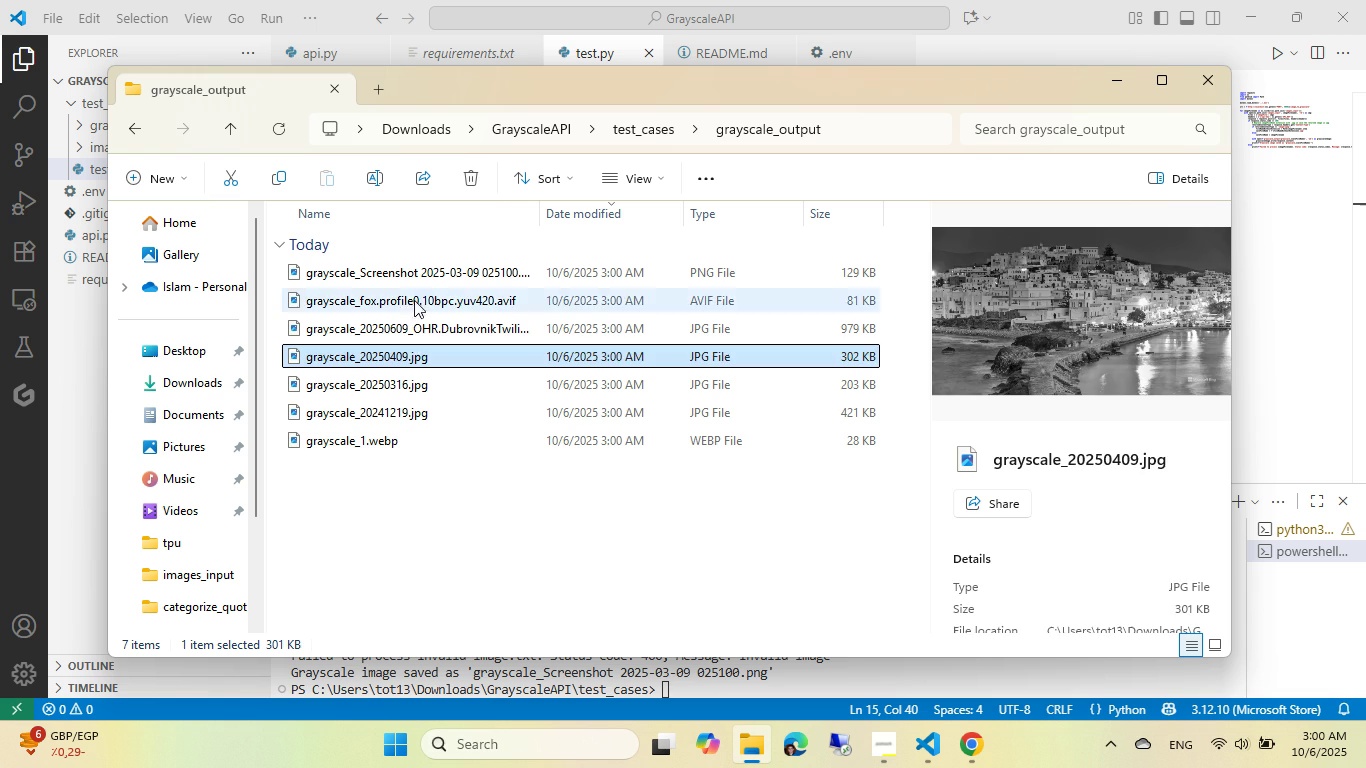 
left_click([417, 292])
 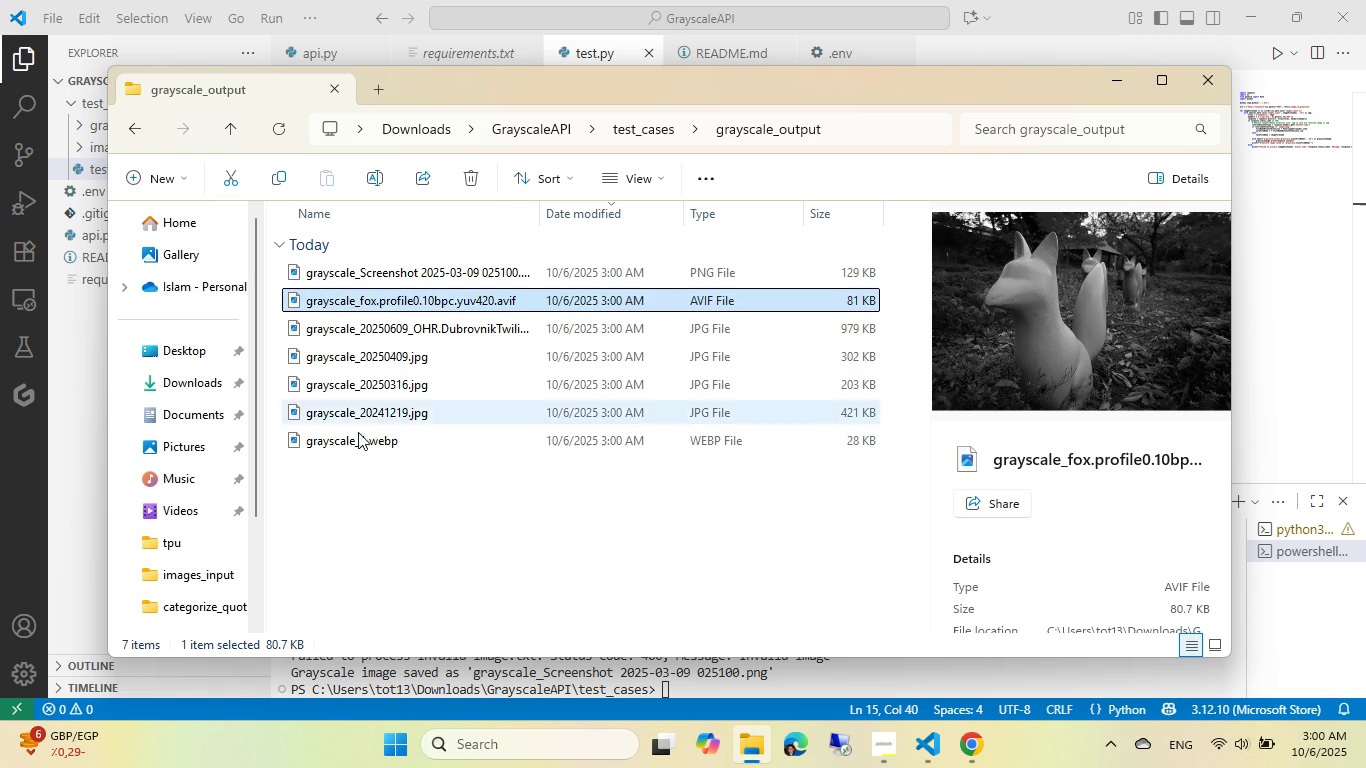 
left_click([357, 436])
 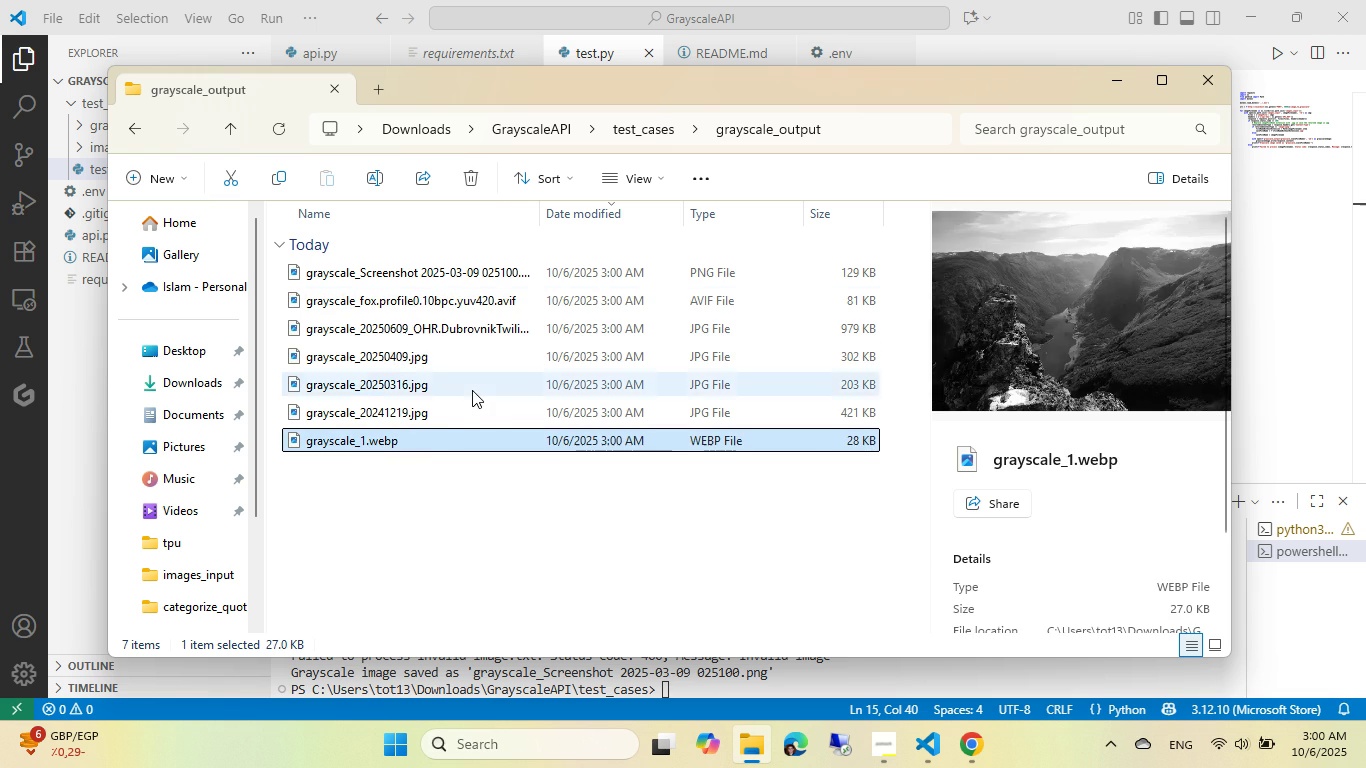 
left_click([472, 390])
 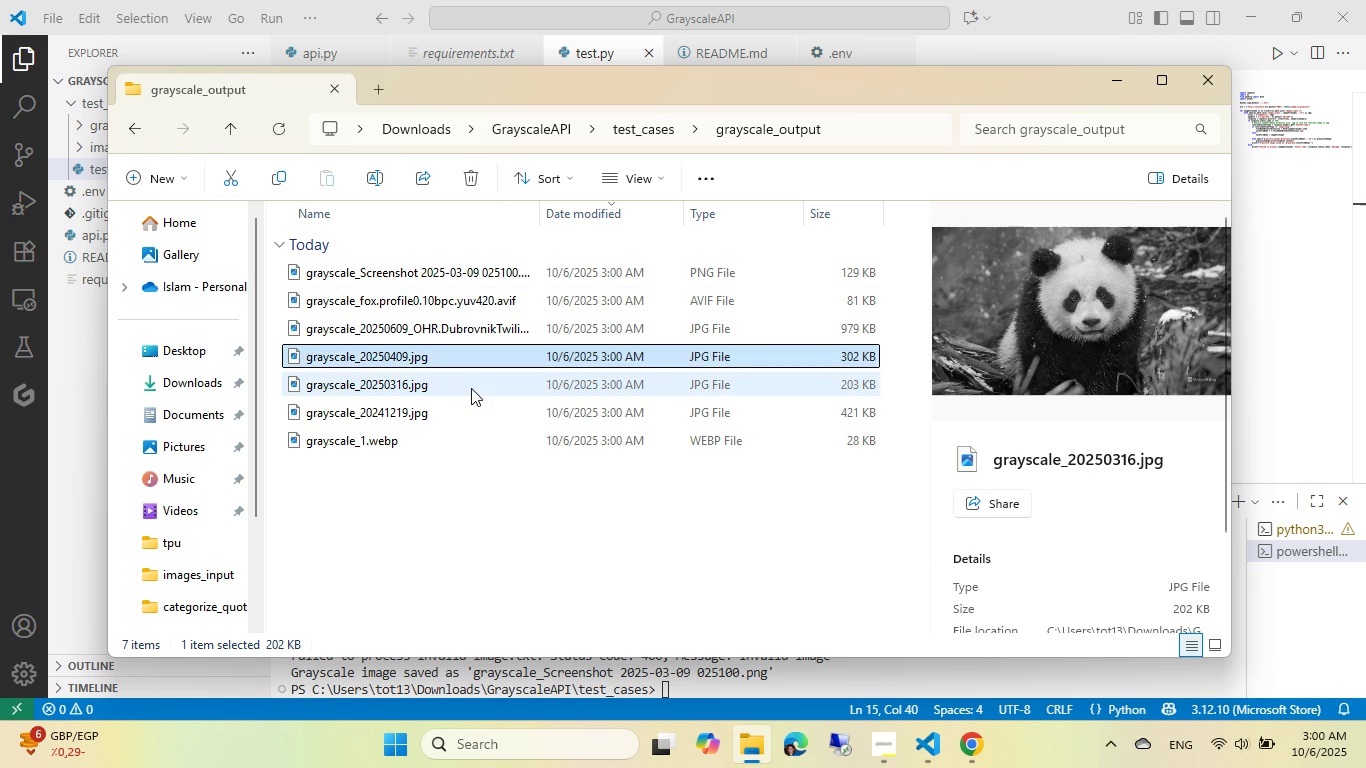 
key(ArrowUp)
 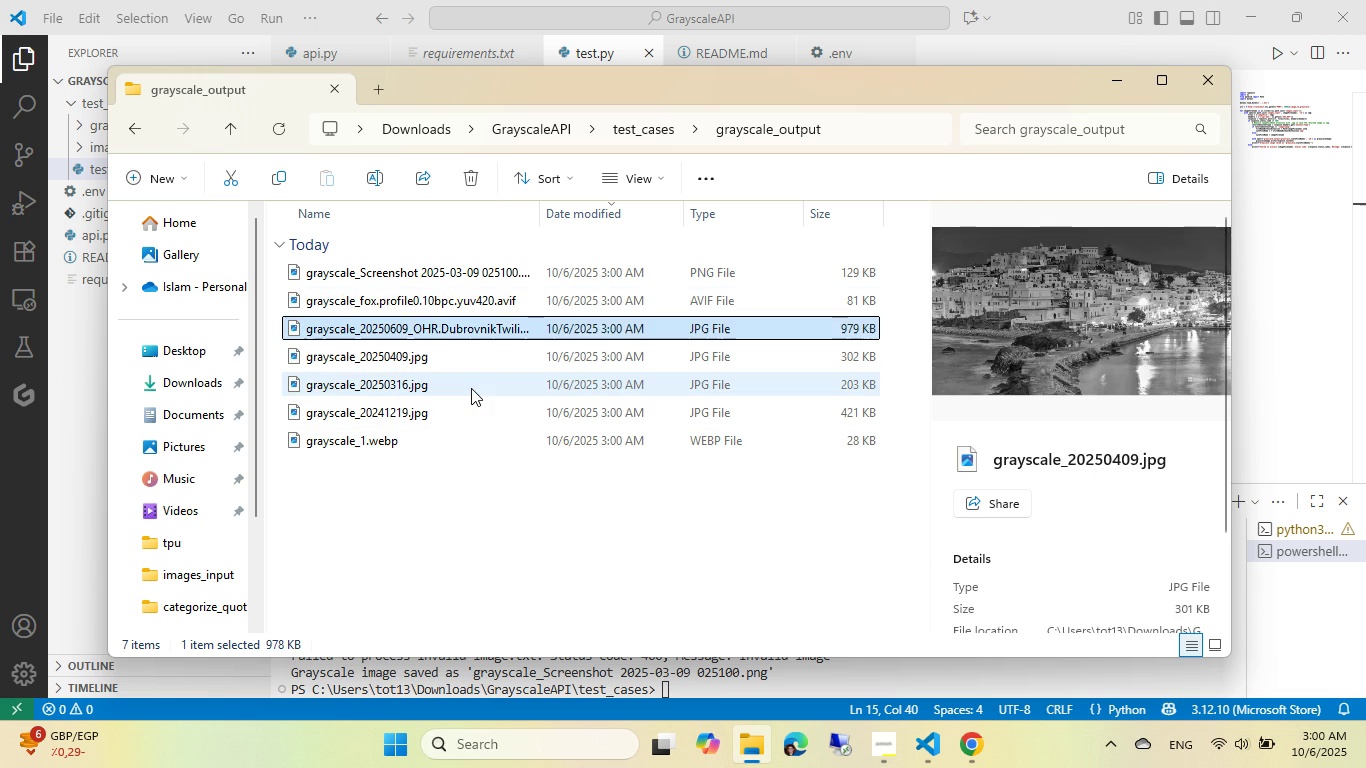 
key(ArrowUp)
 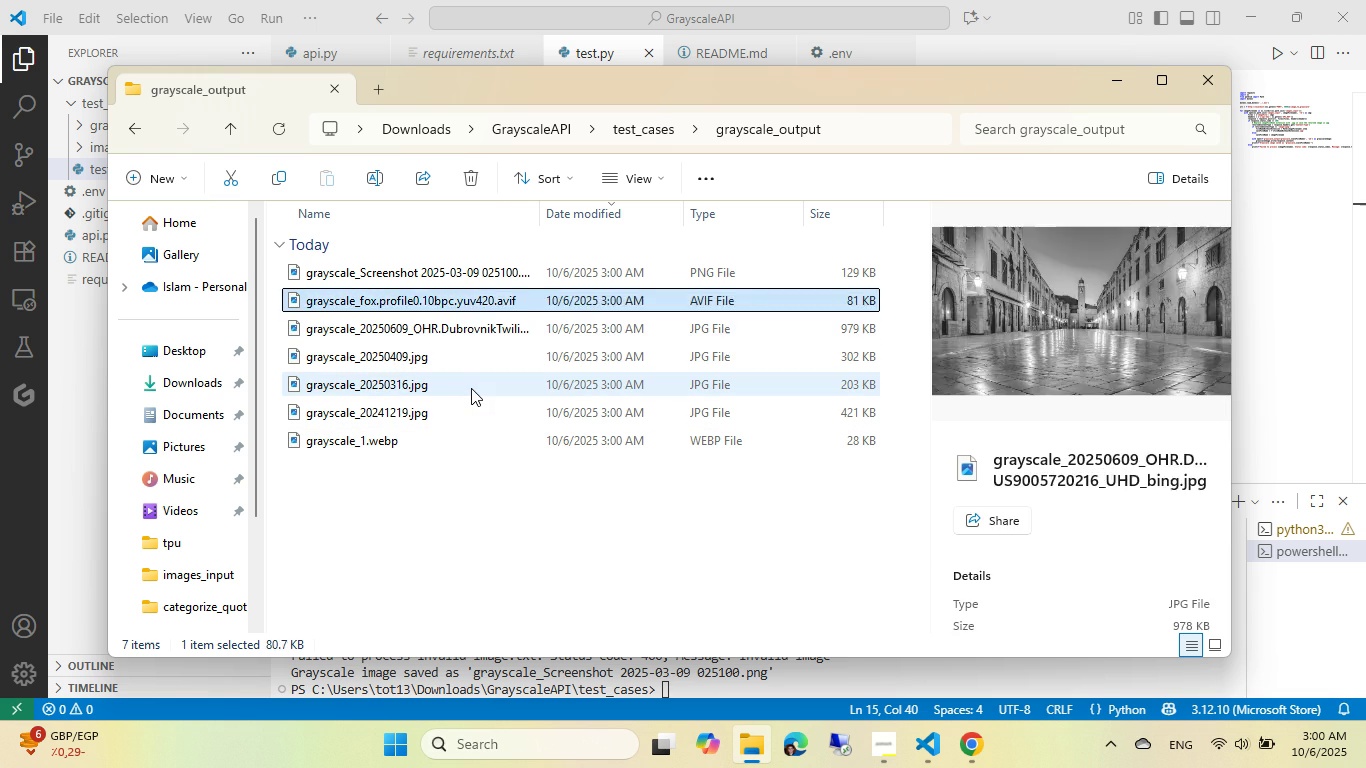 
key(ArrowUp)
 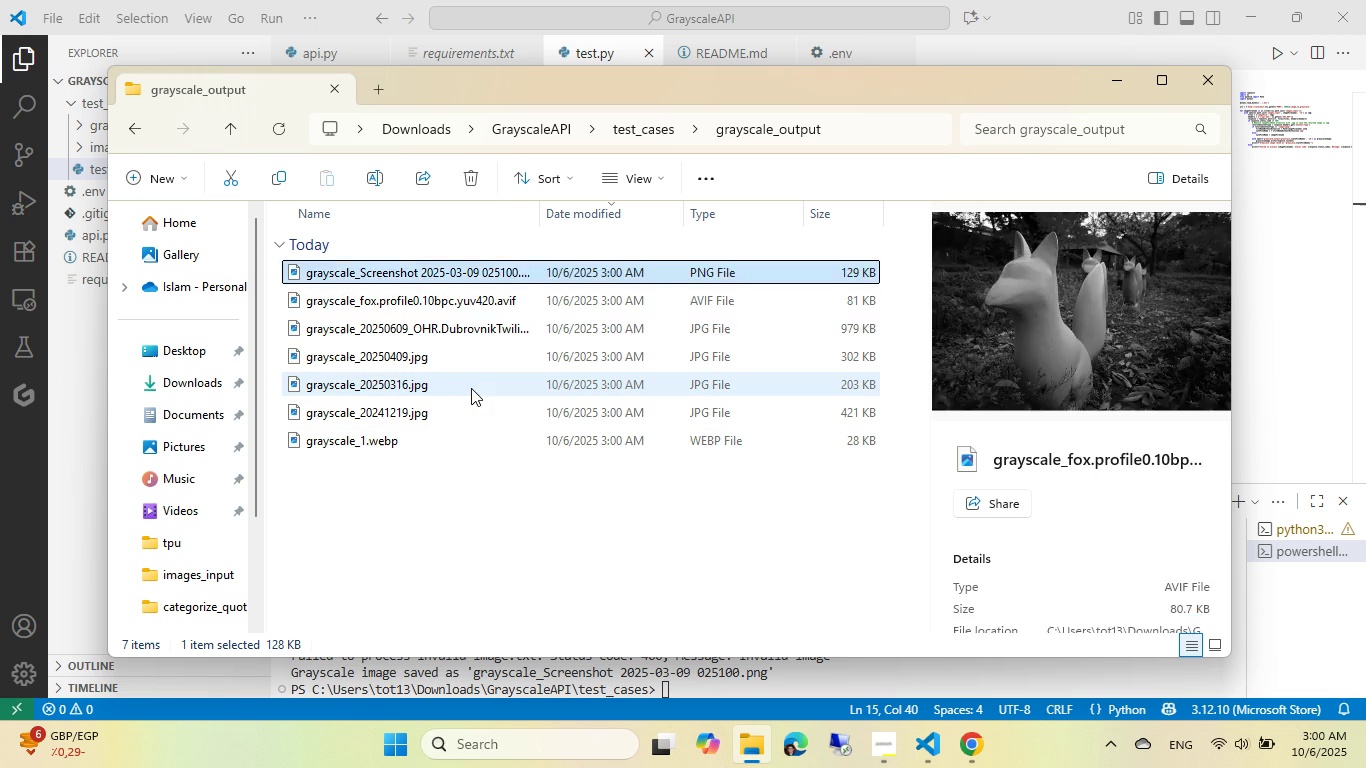 
key(ArrowUp)
 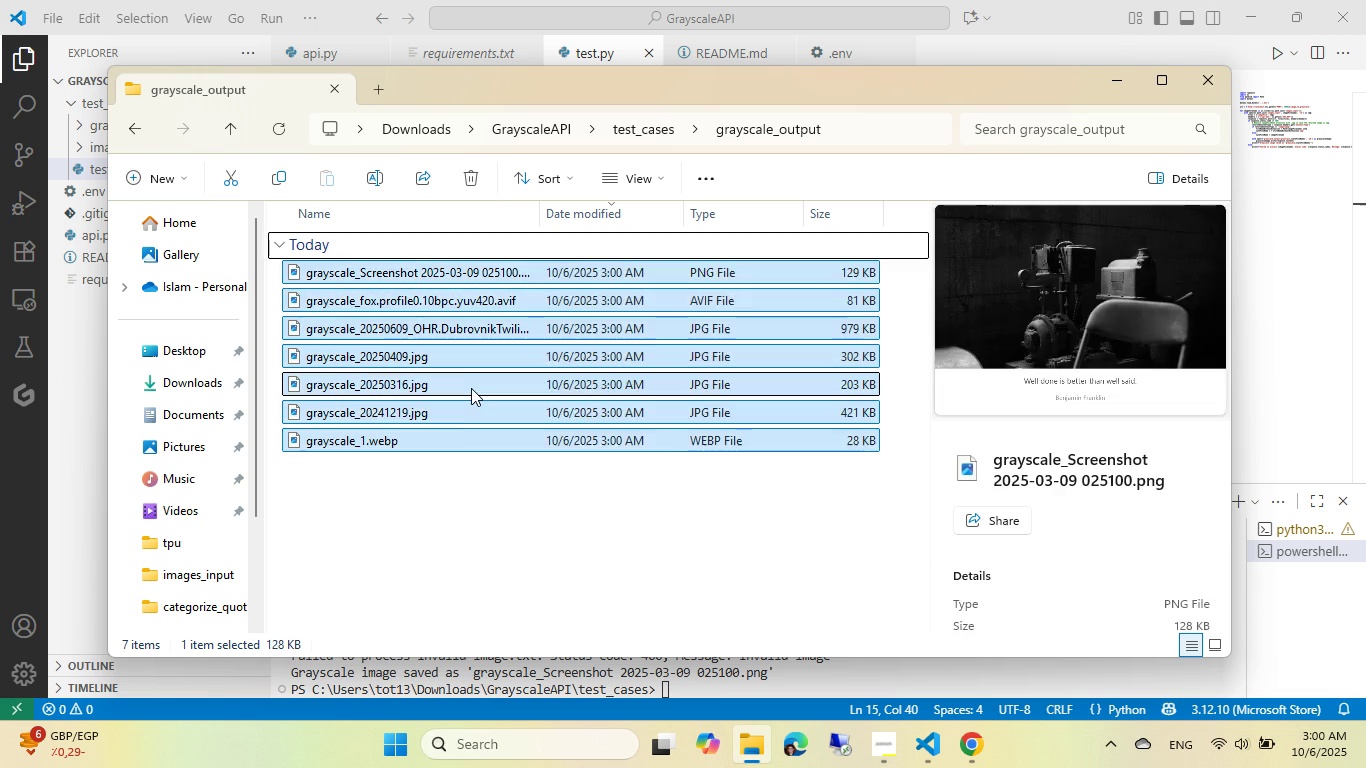 
key(ArrowUp)
 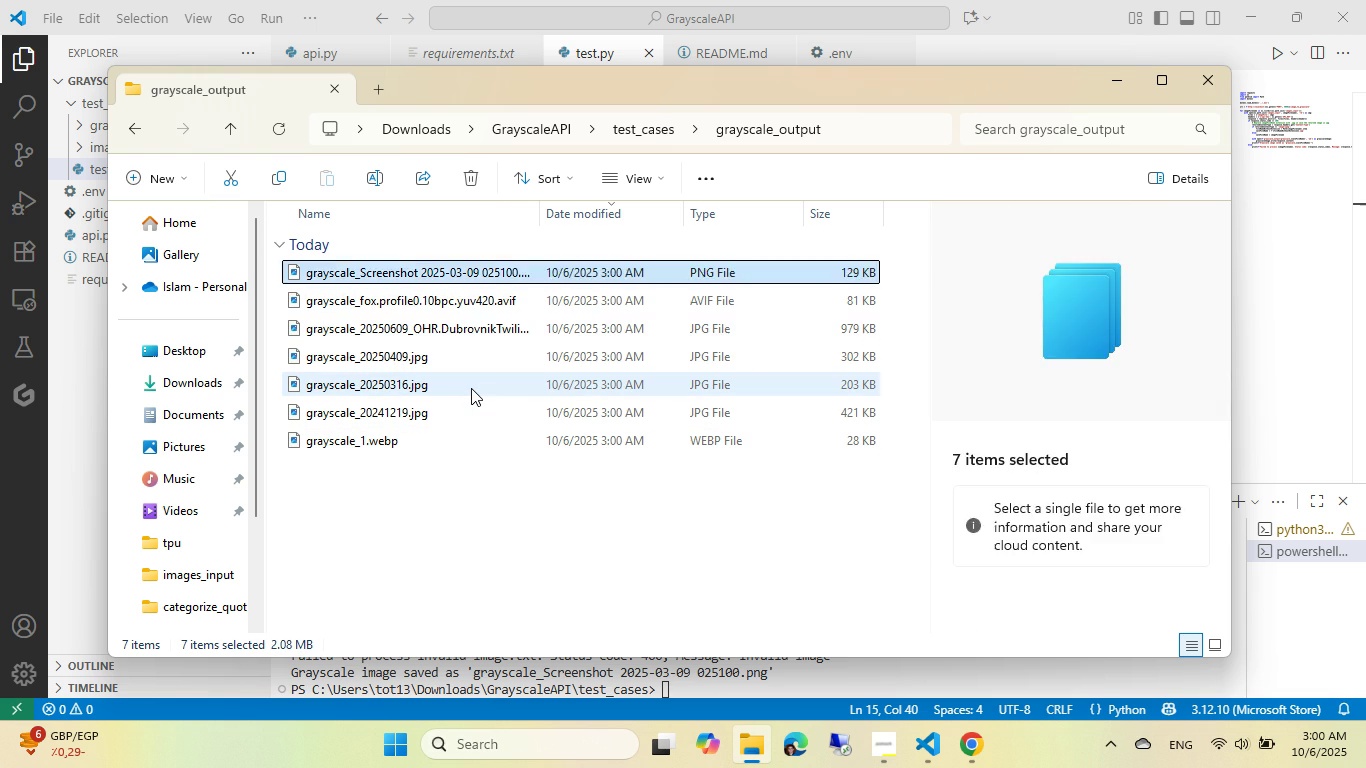 
key(ArrowDown)
 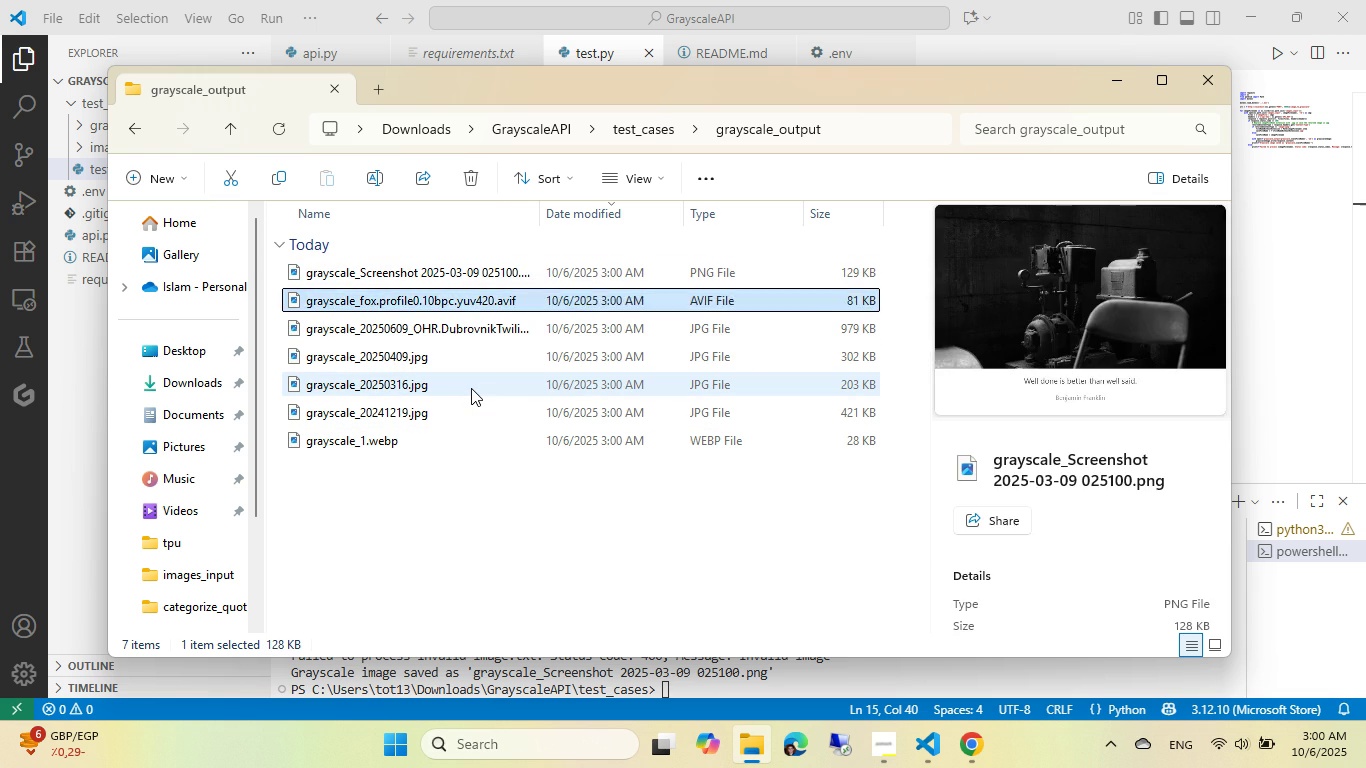 
key(ArrowDown)
 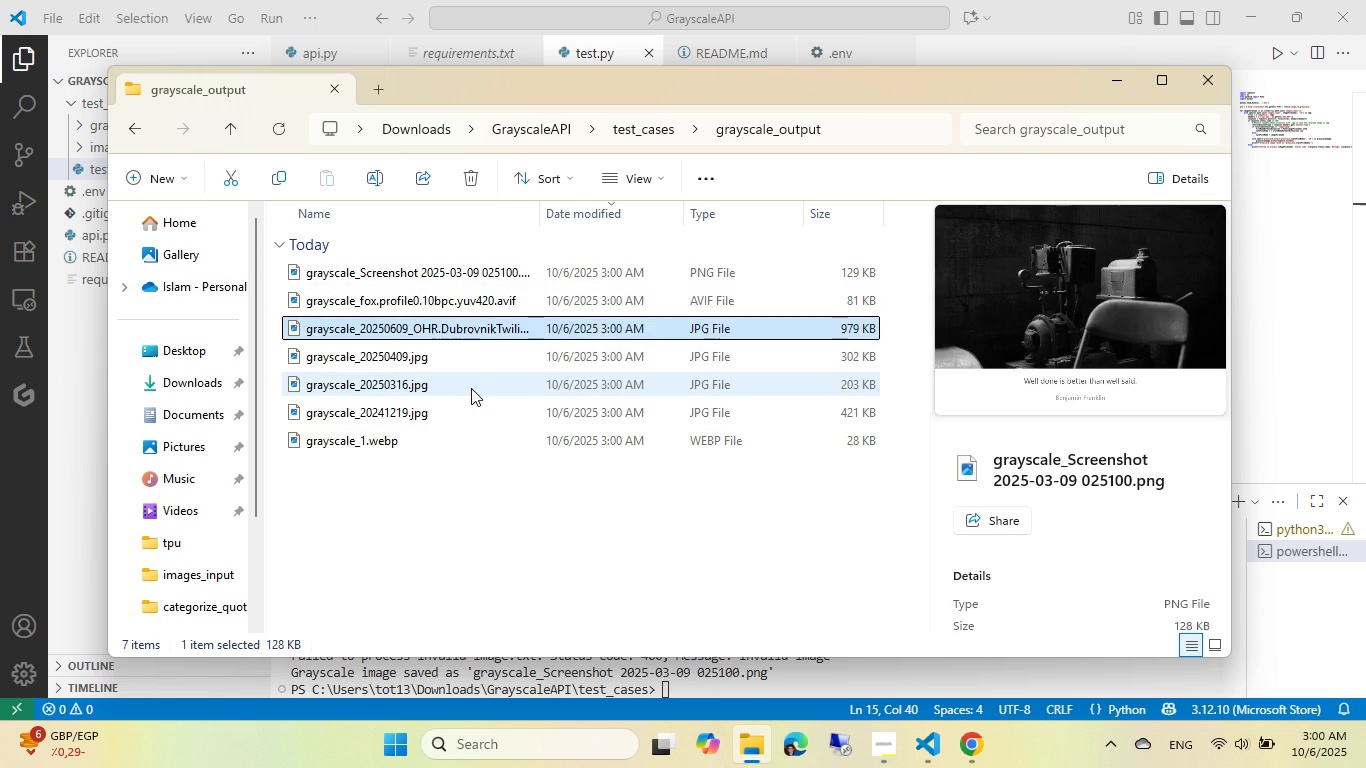 
key(ArrowDown)
 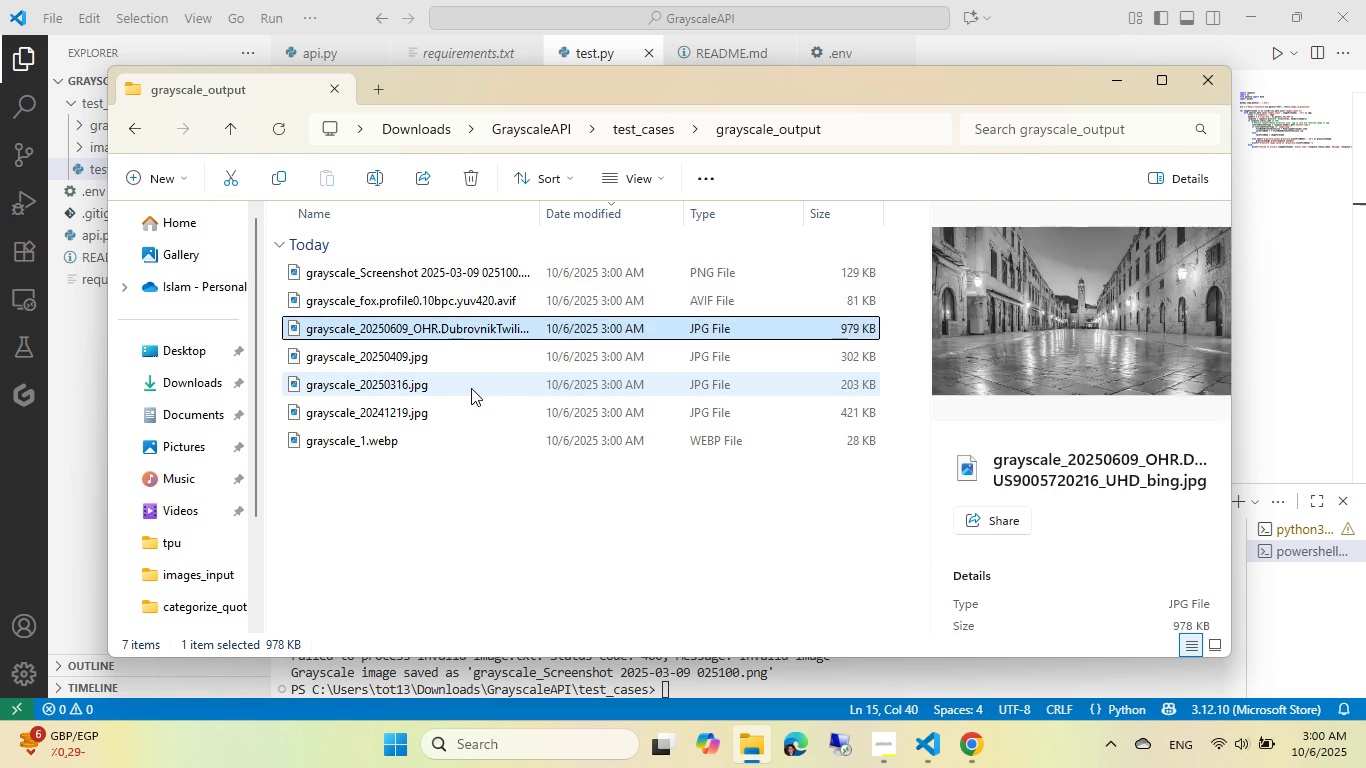 
key(ArrowUp)
 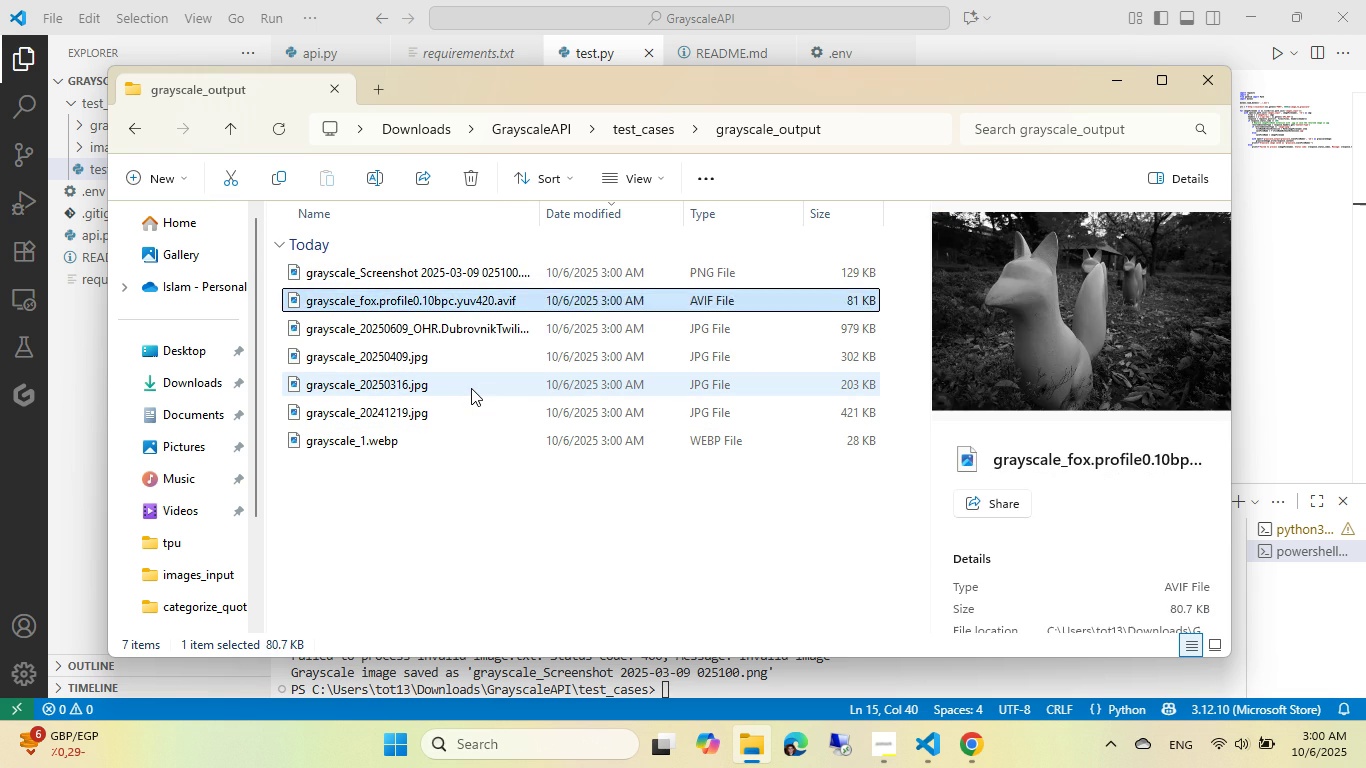 
key(ArrowUp)
 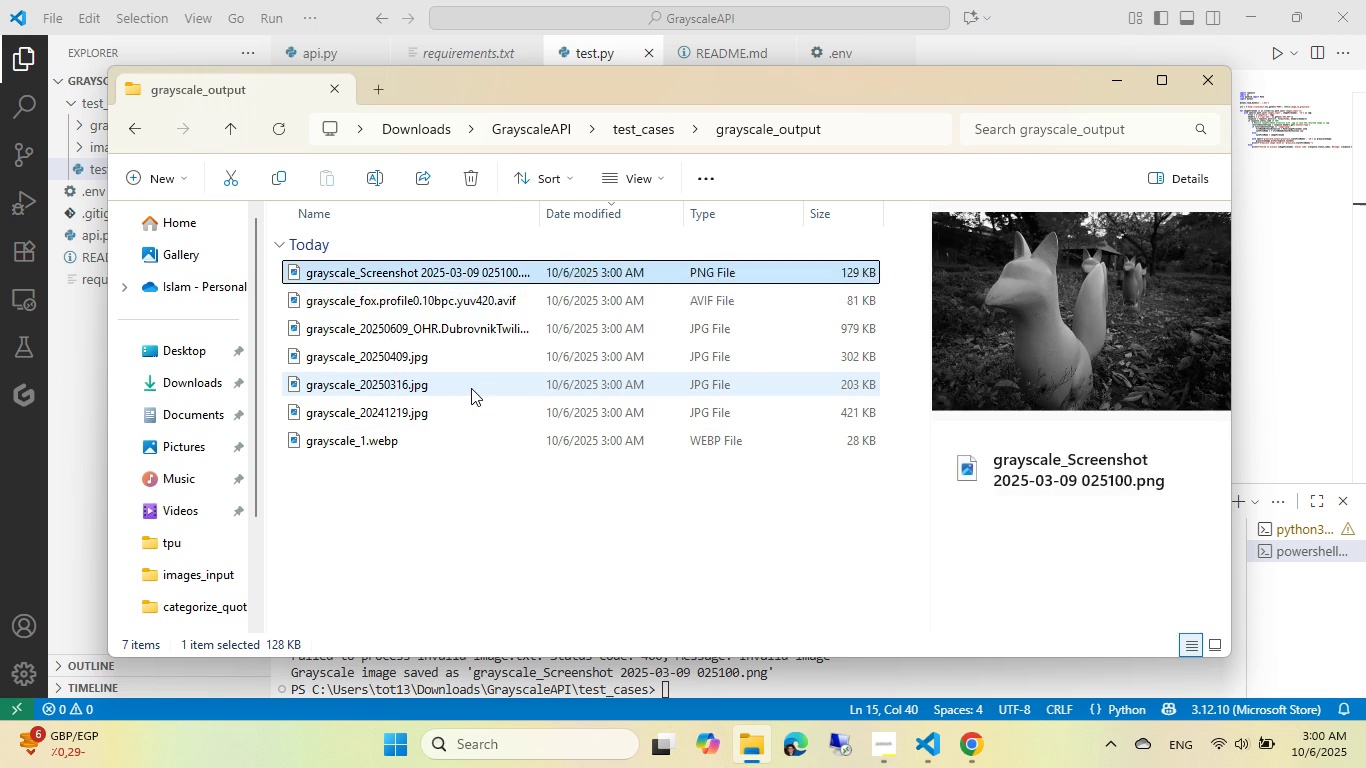 
key(ArrowDown)
 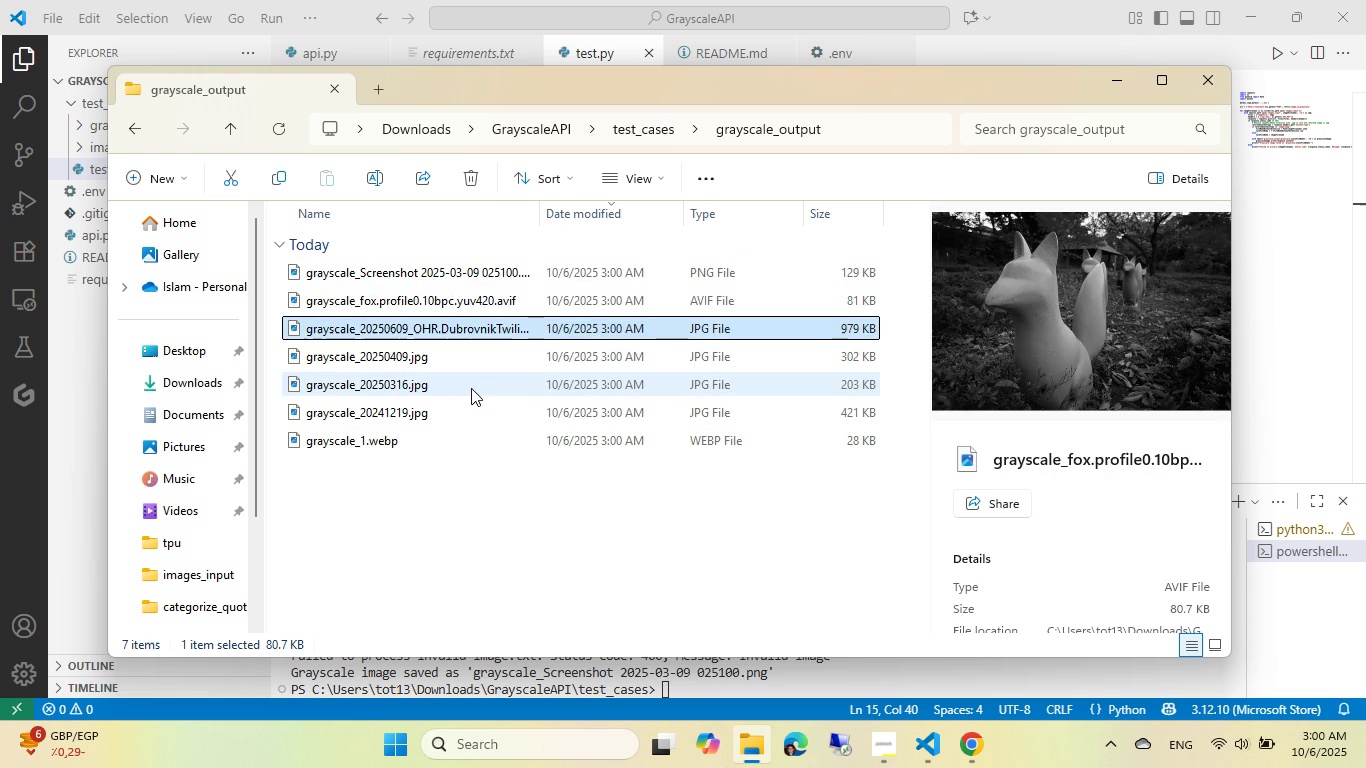 
key(ArrowDown)
 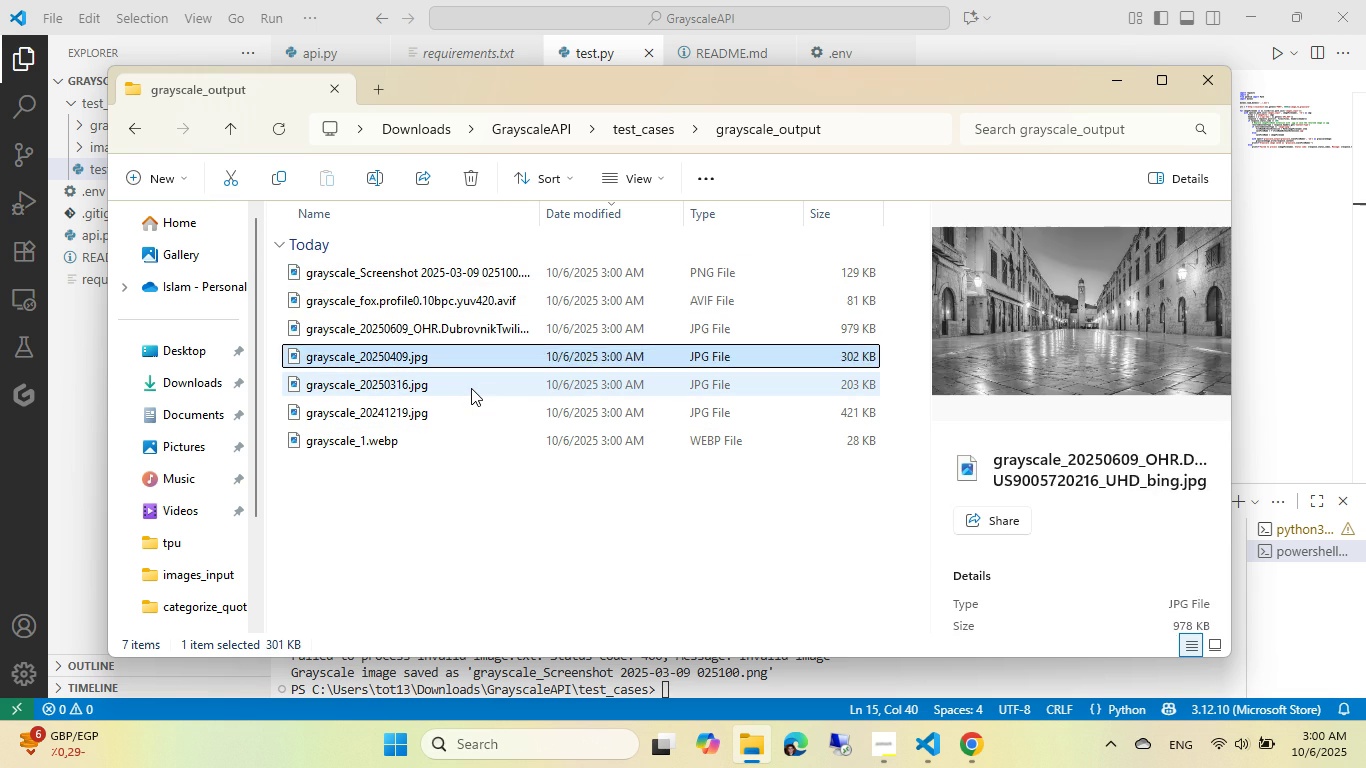 
key(ArrowDown)
 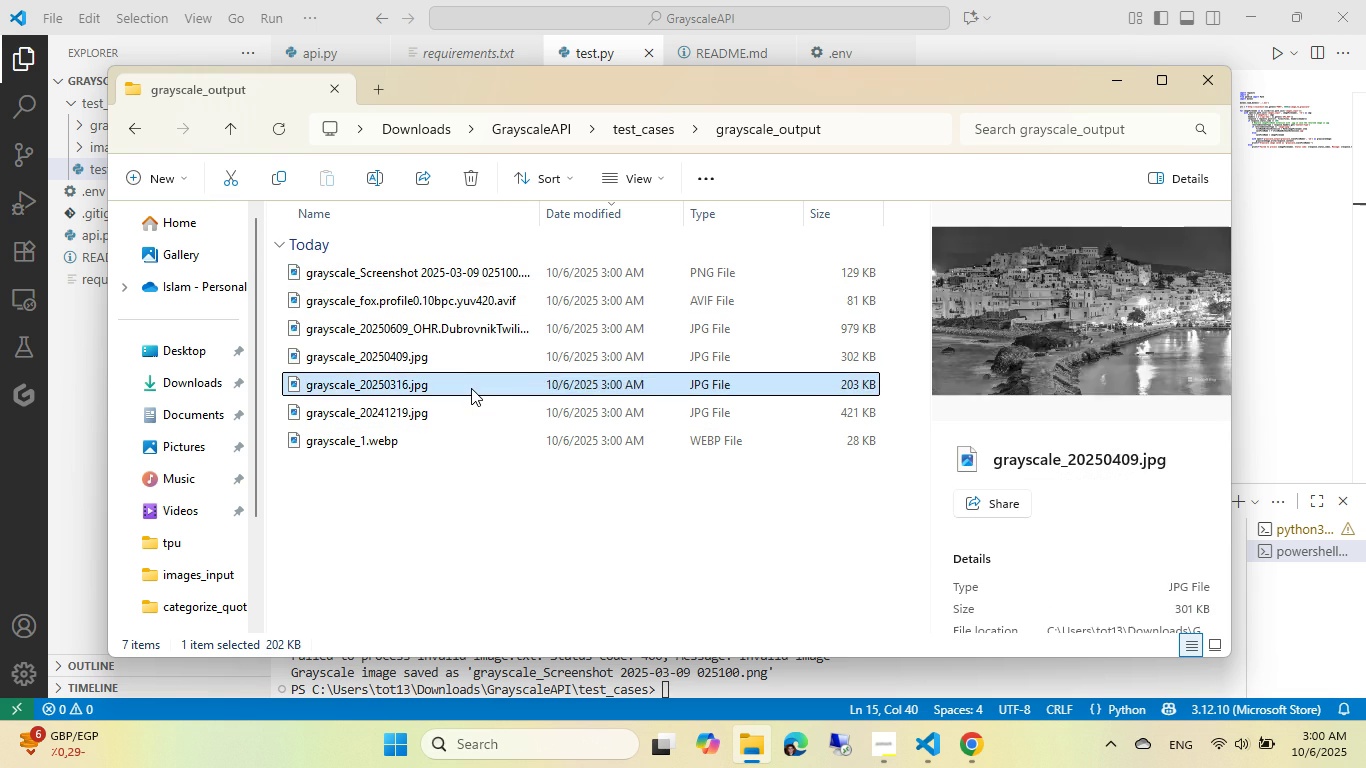 
key(ArrowDown)
 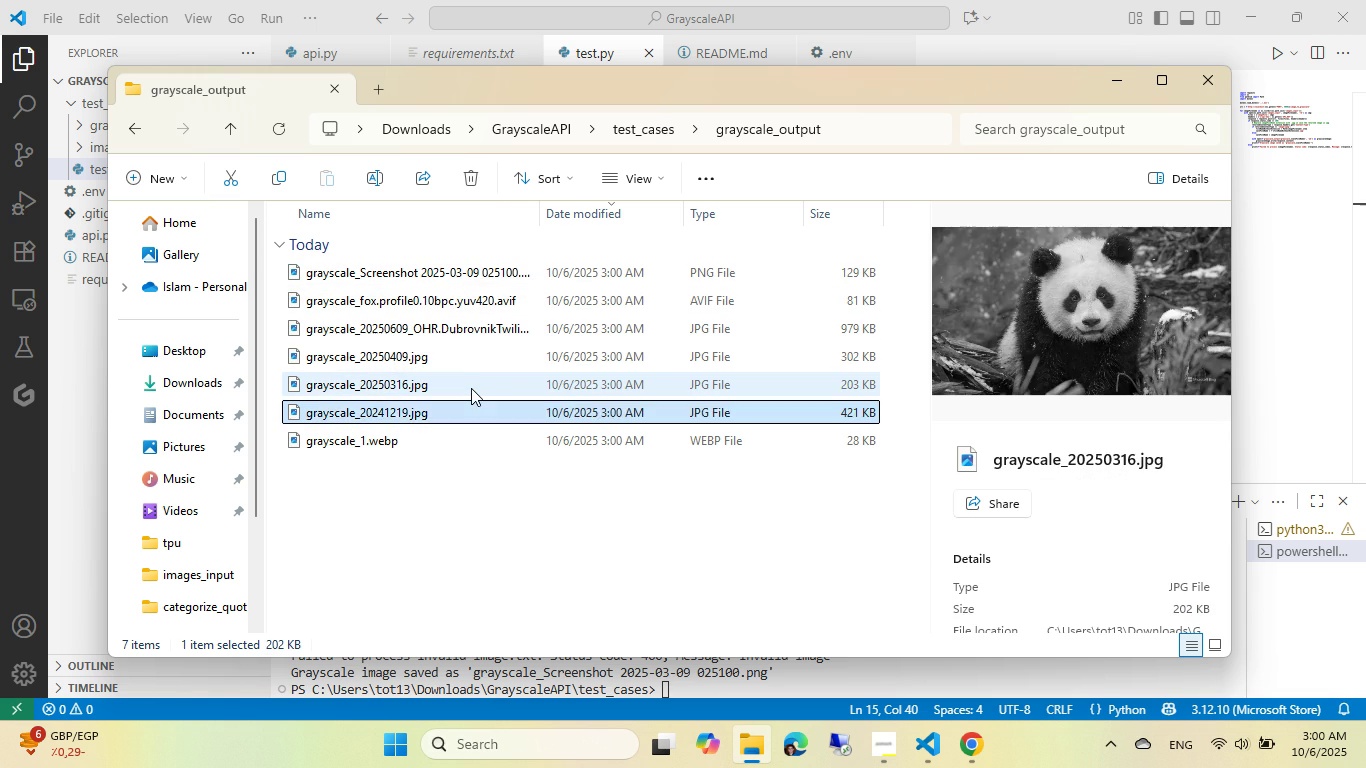 
key(ArrowDown)
 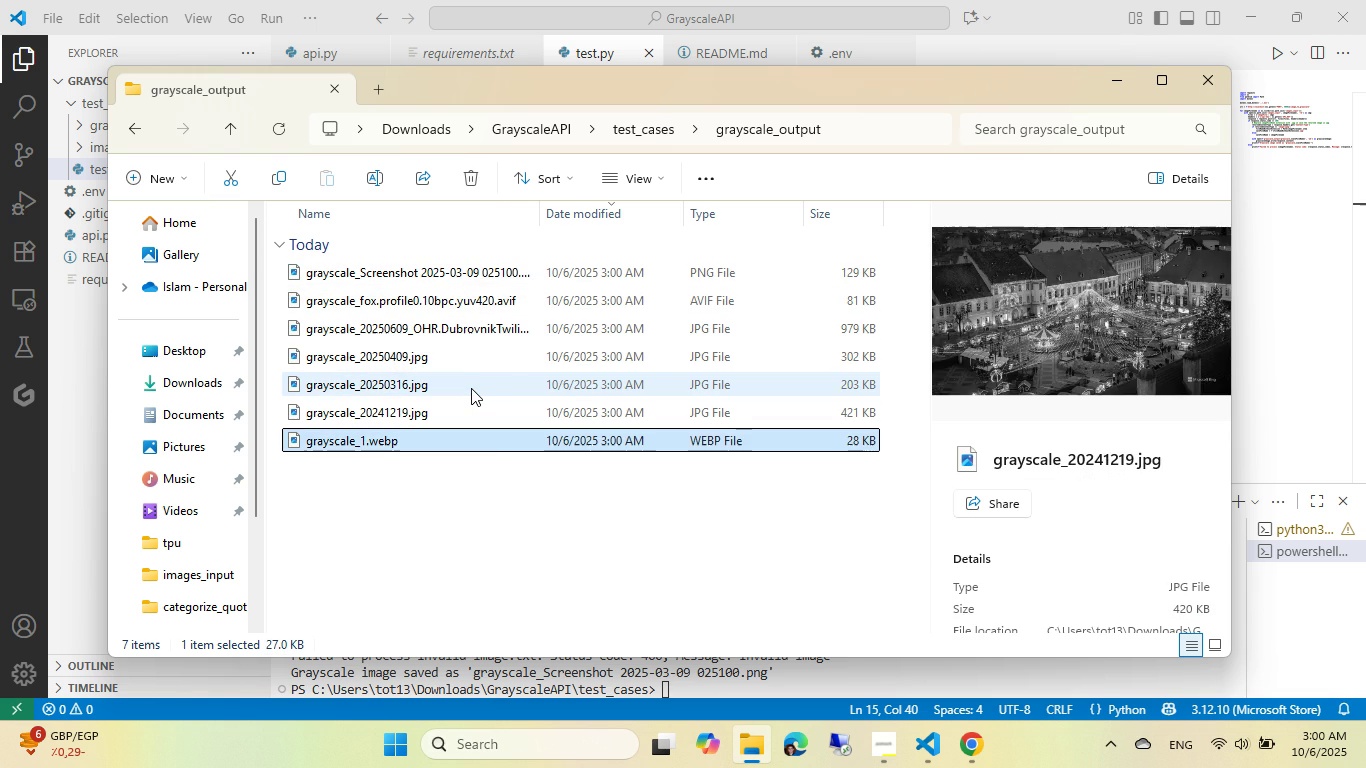 
key(ArrowDown)
 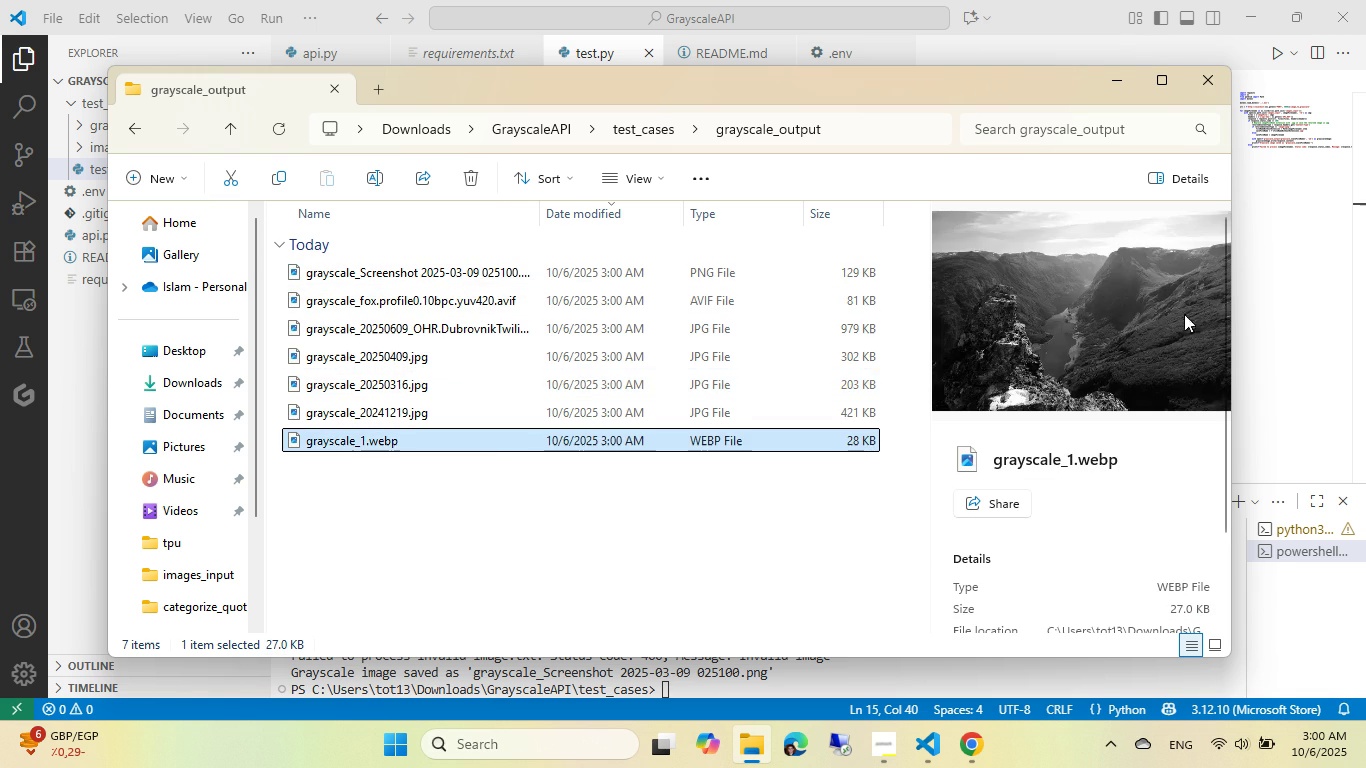 
left_click([1277, 312])
 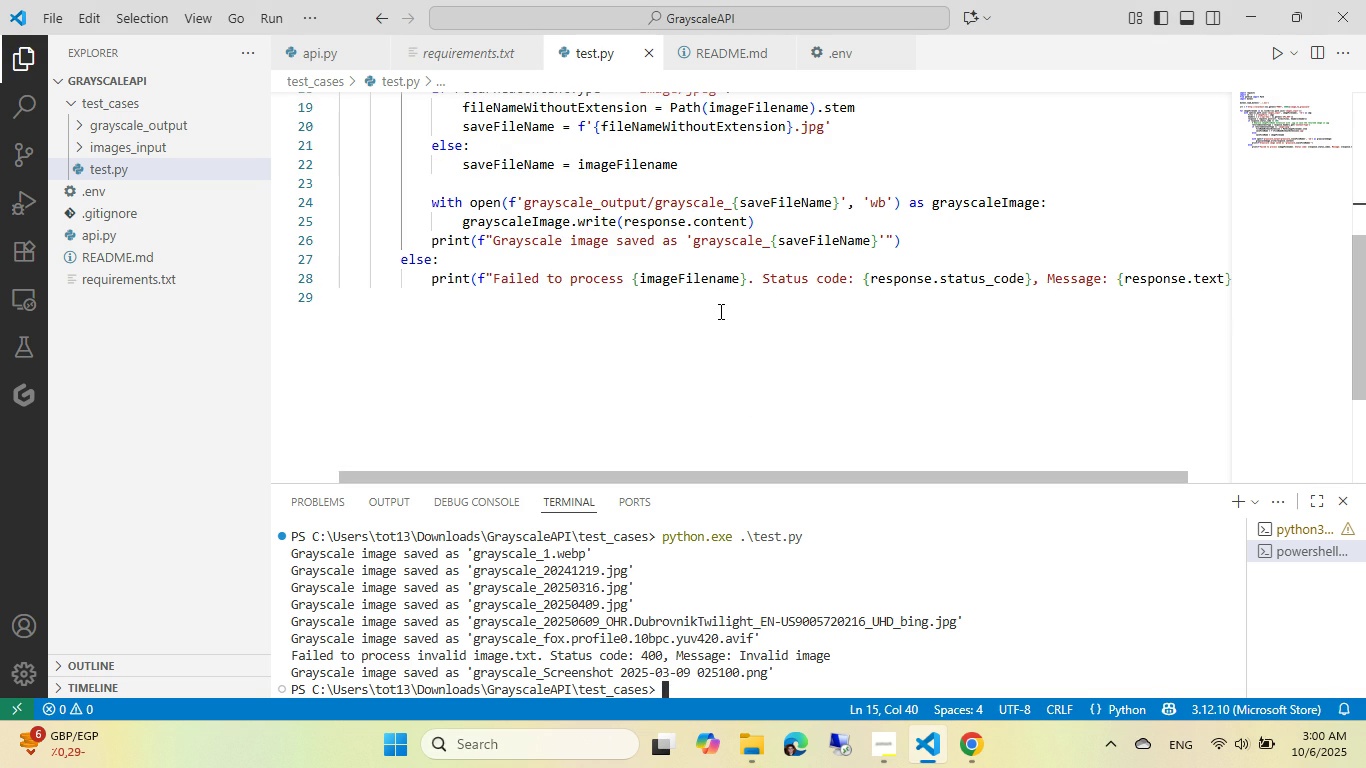 
left_click([719, 311])
 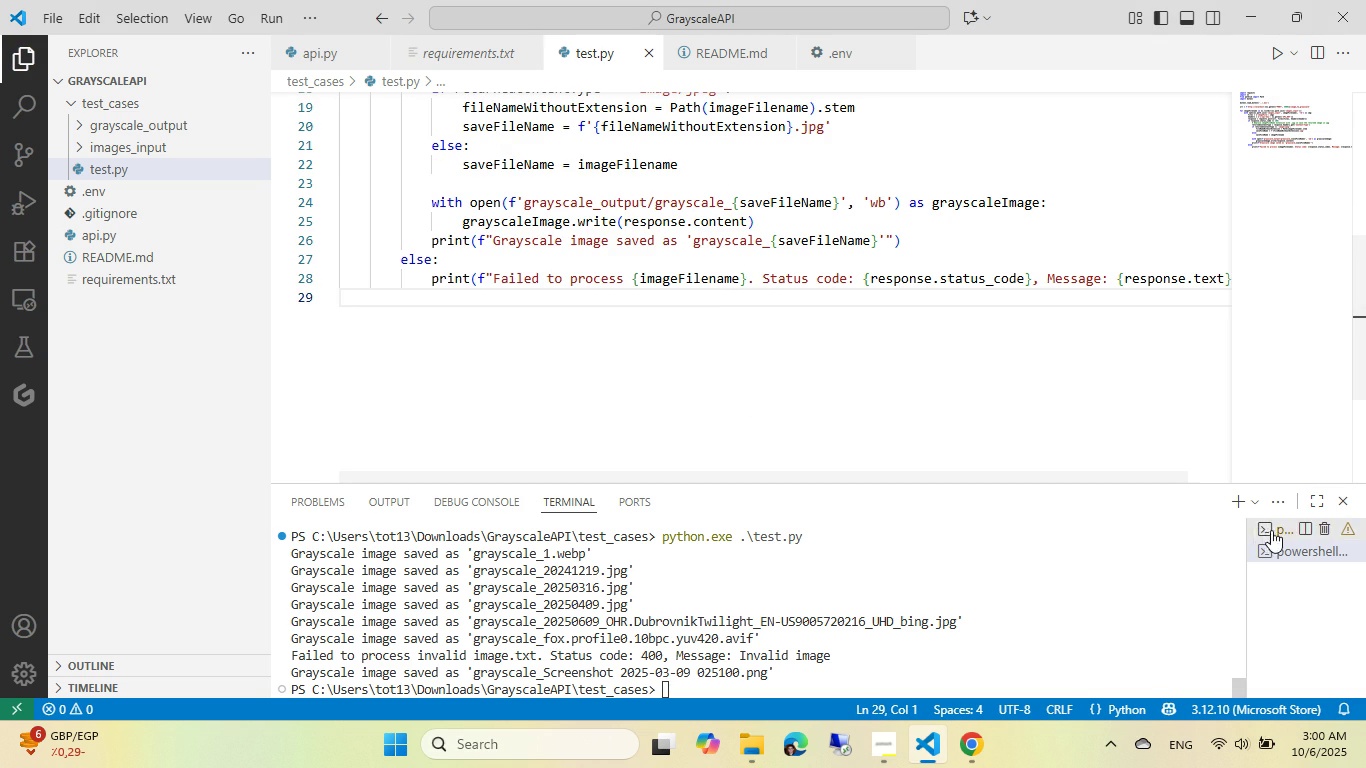 
double_click([996, 630])
 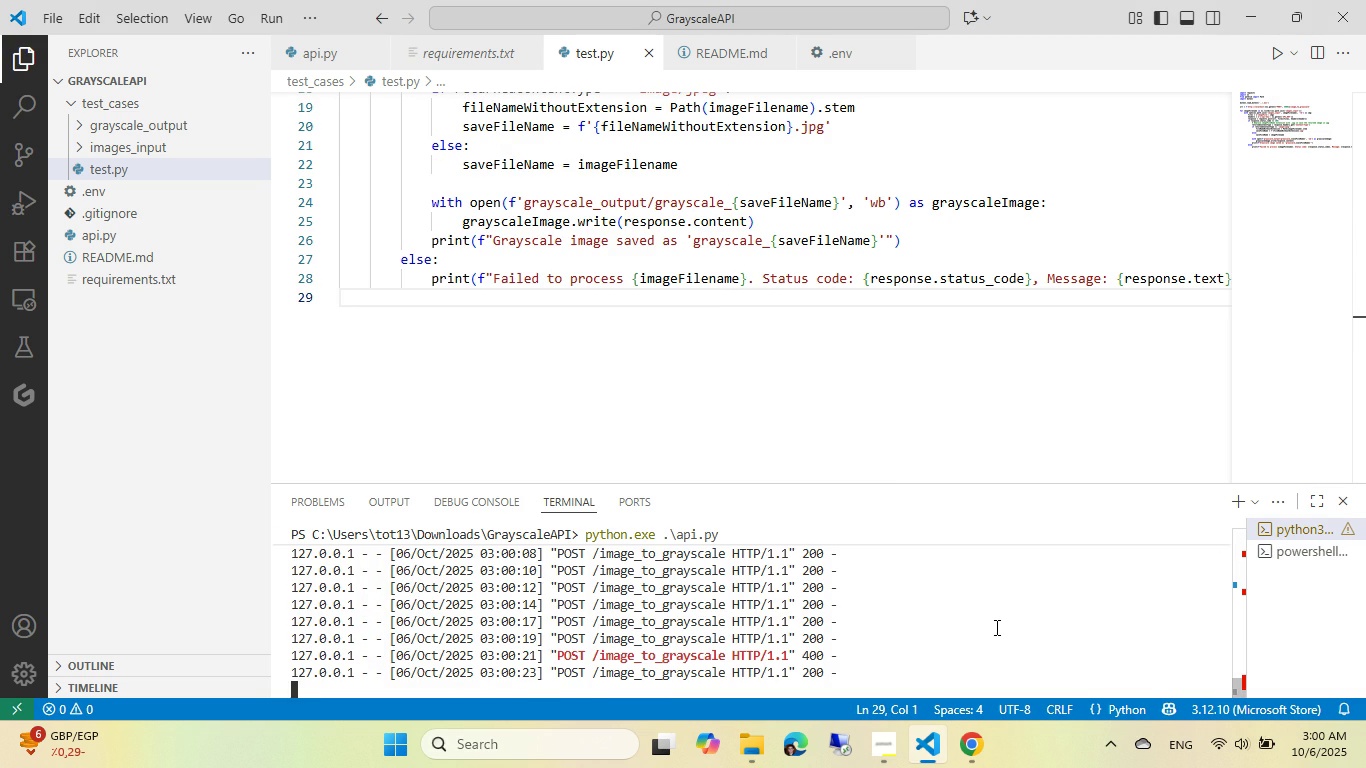 
key(Control+ControlLeft)
 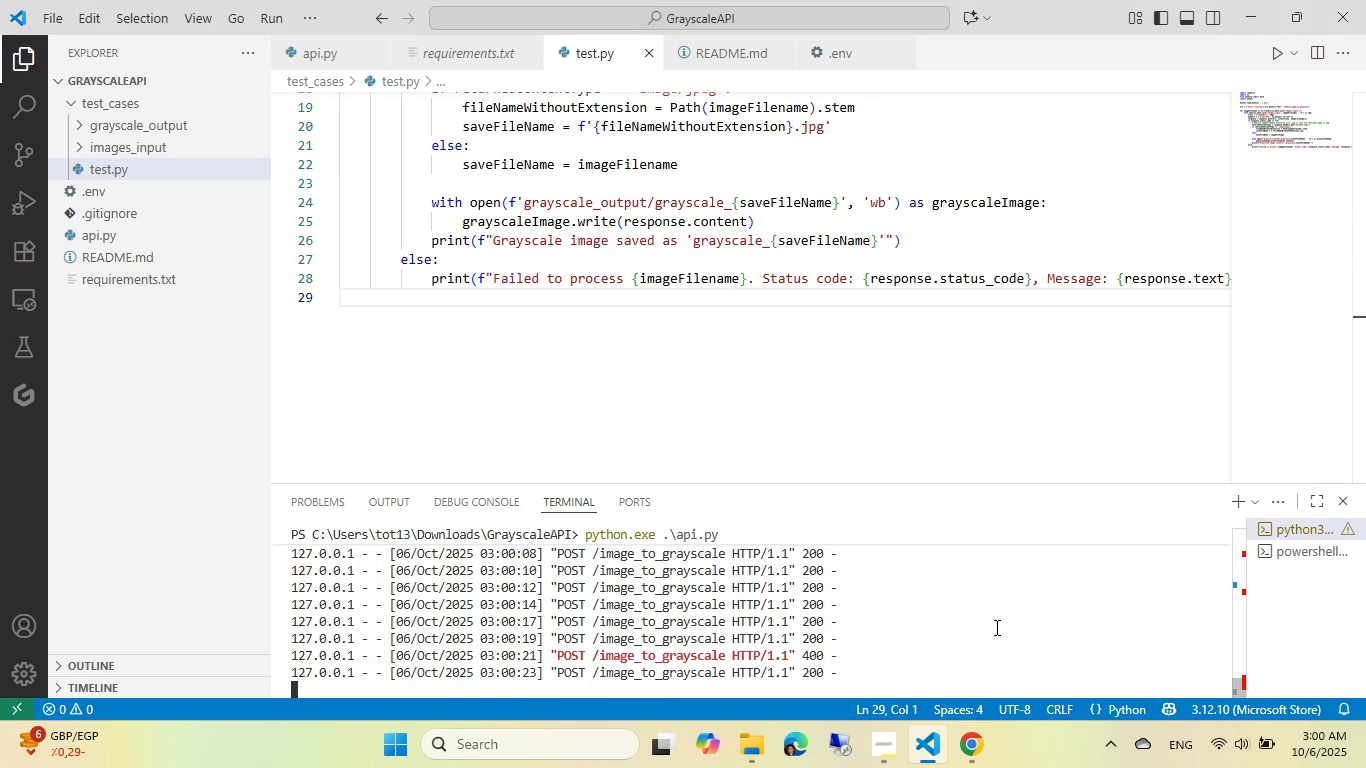 
key(Control+C)
 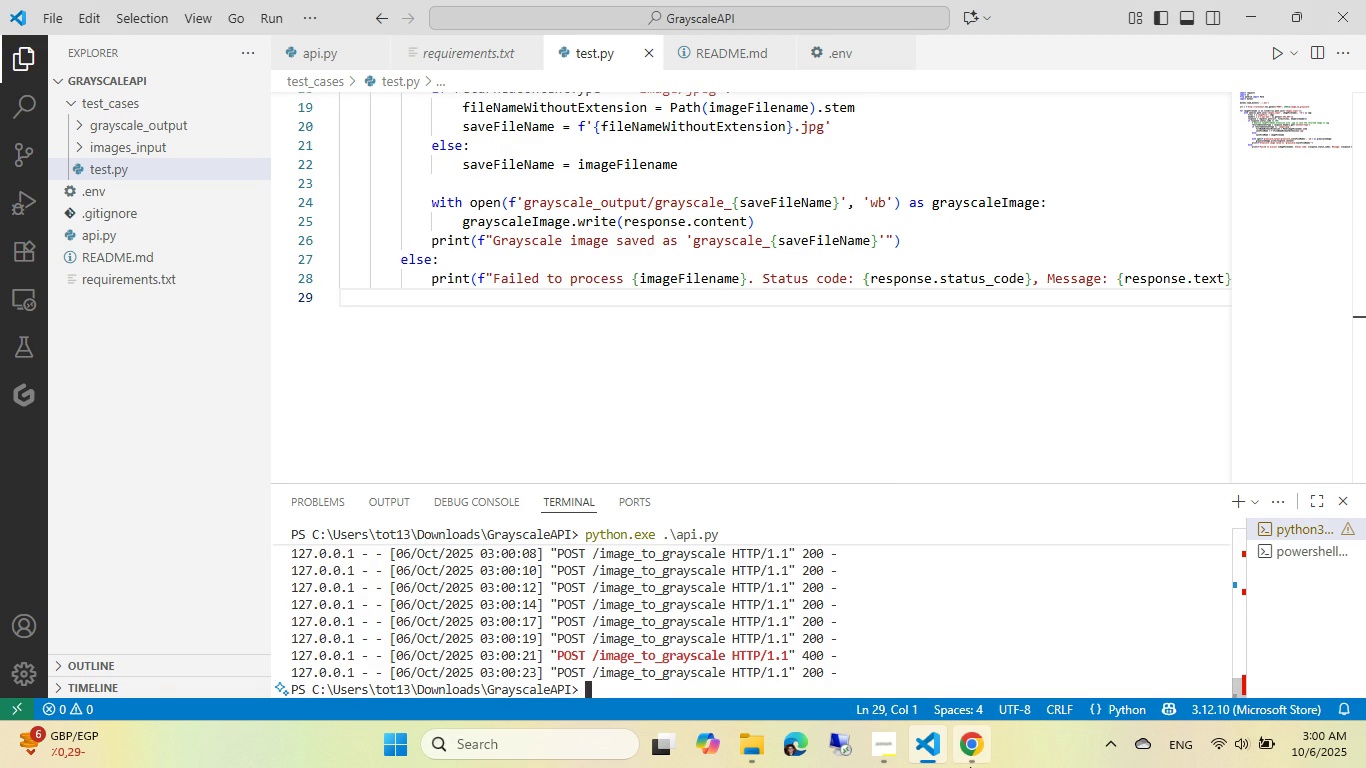 
left_click([970, 767])
 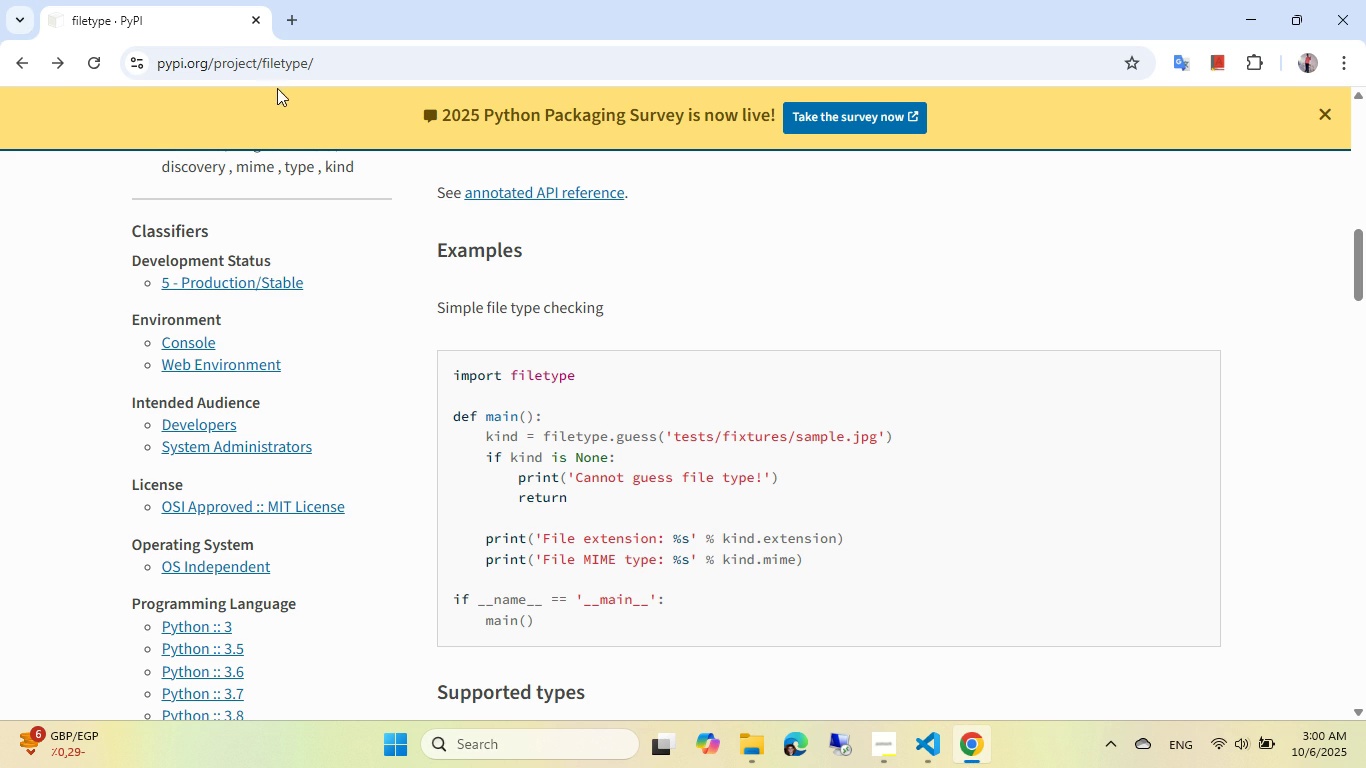 
left_click([304, 65])
 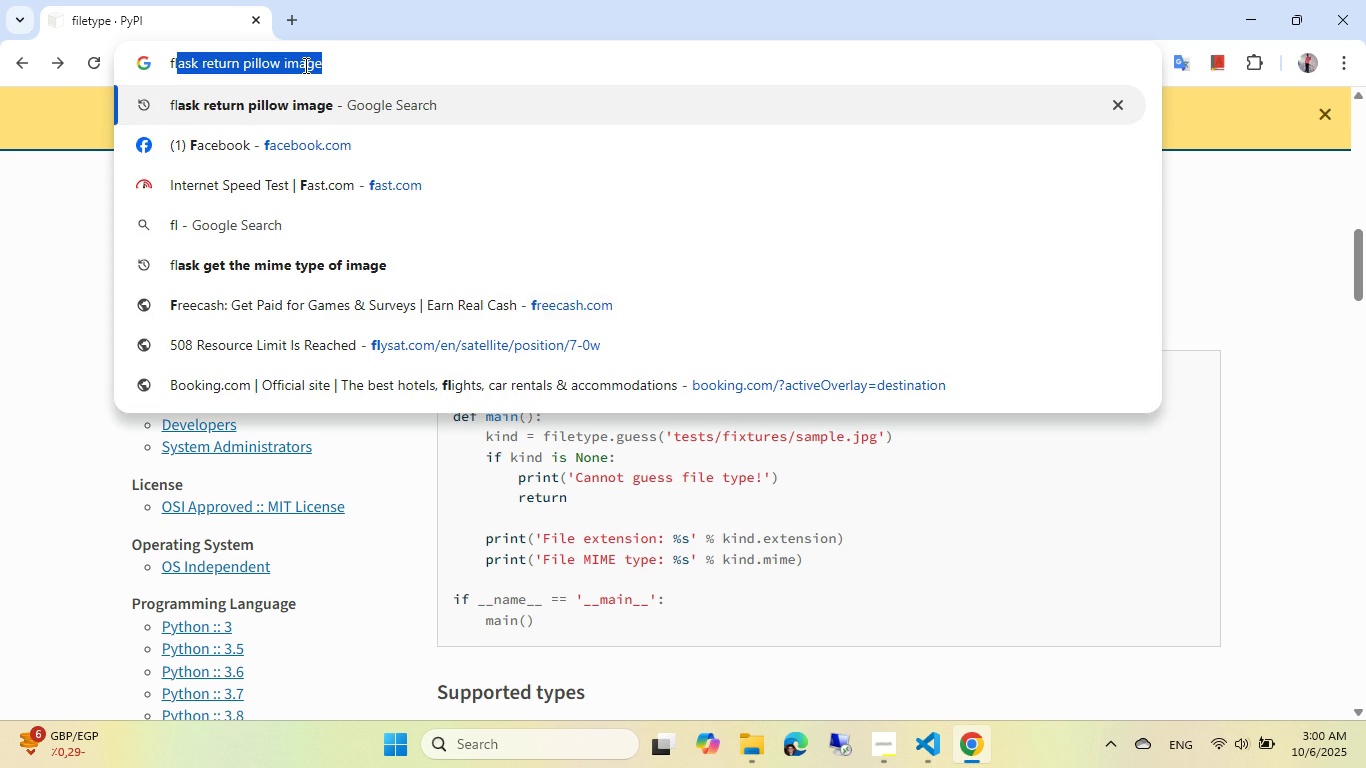 
type(flask authent)
 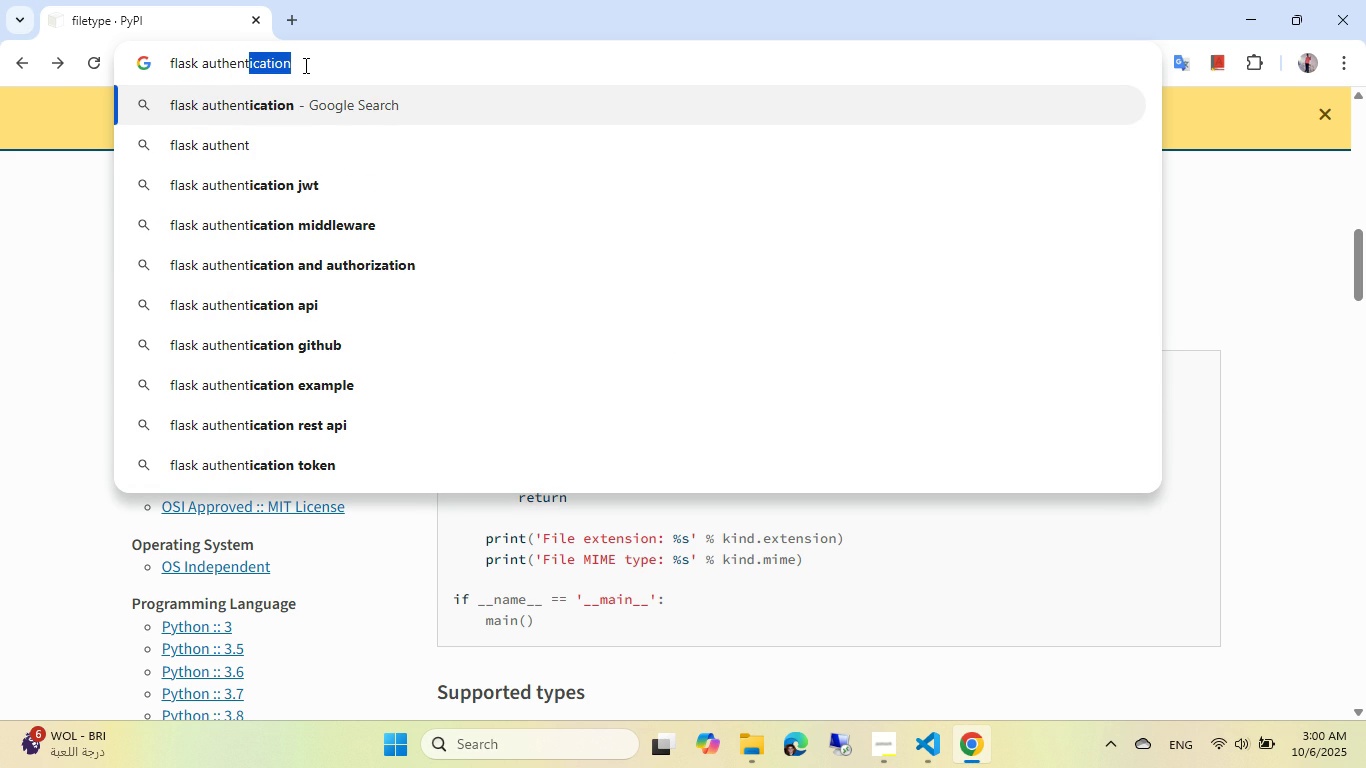 
key(ArrowRight)
 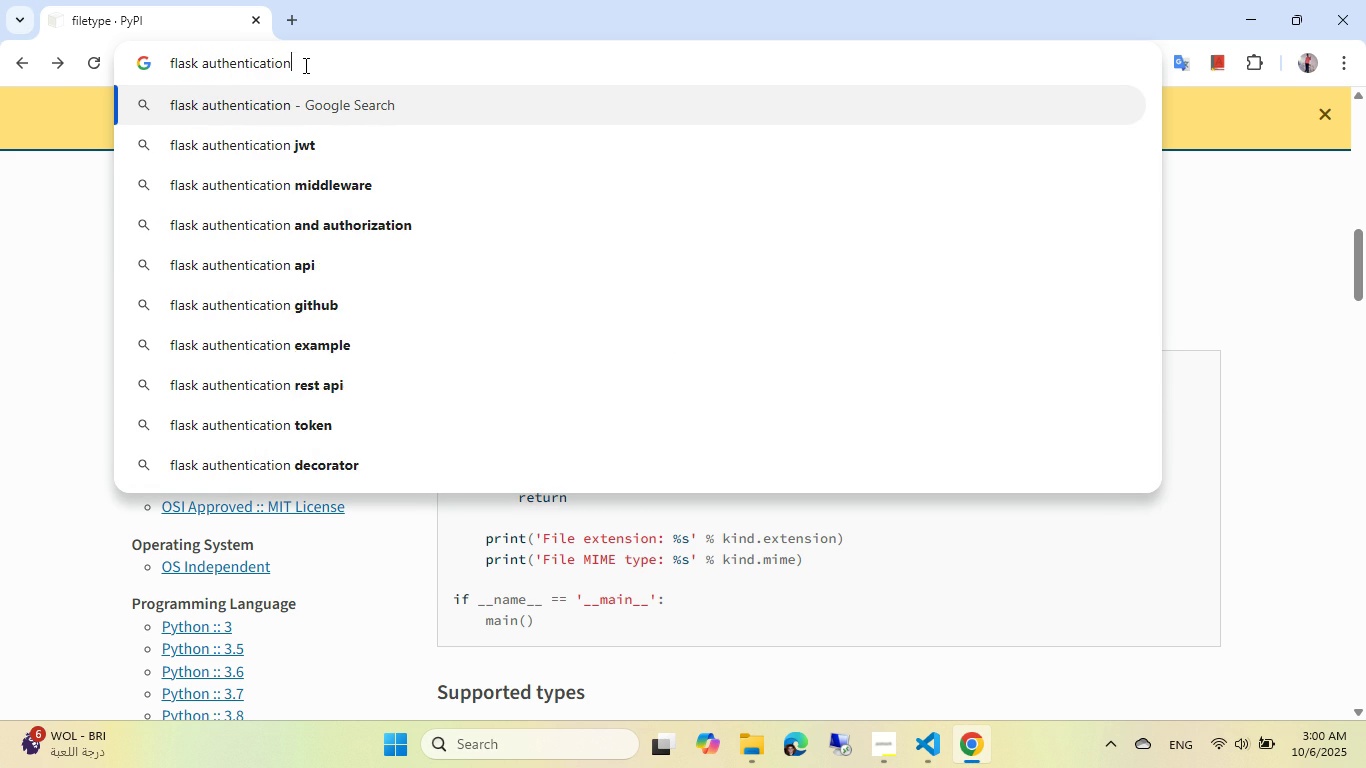 
type( api ek)
key(Backspace)
key(Backspace)
type(key)
 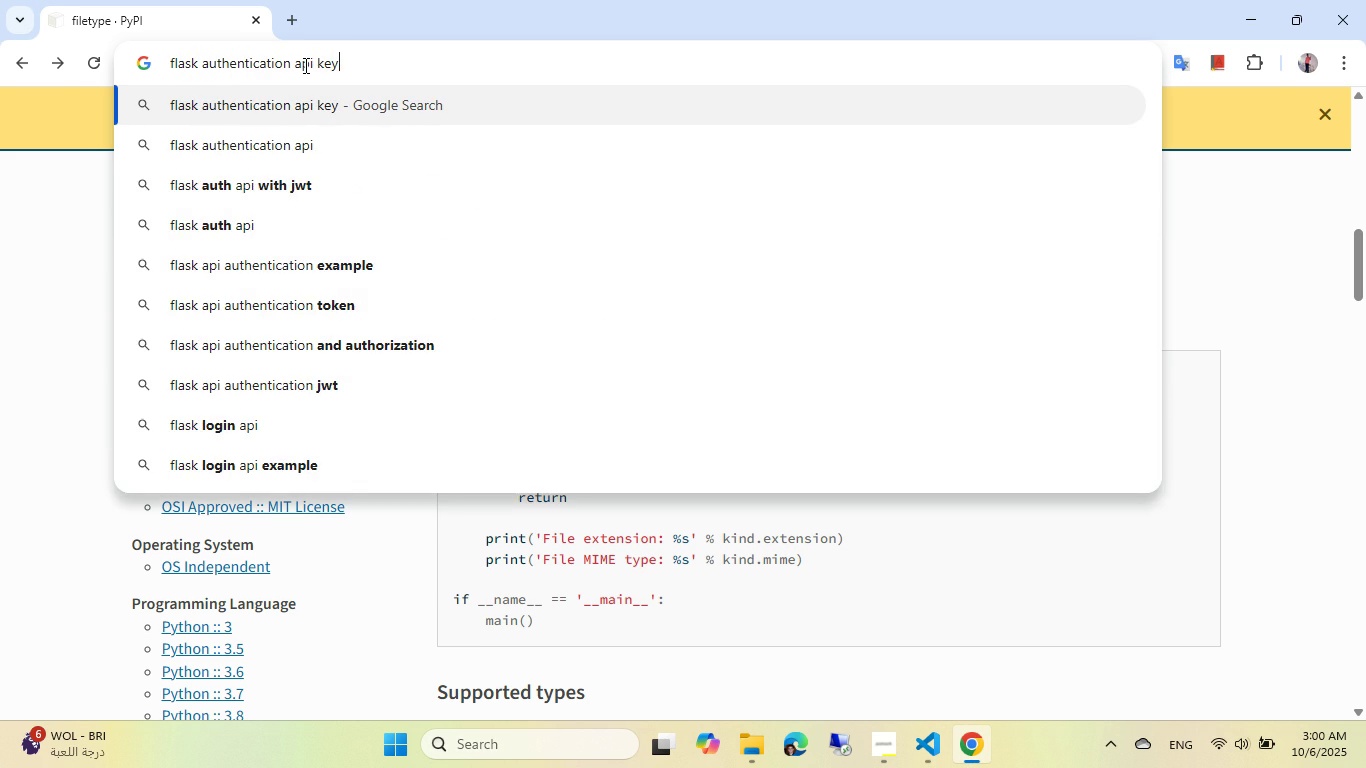 
key(Enter)
 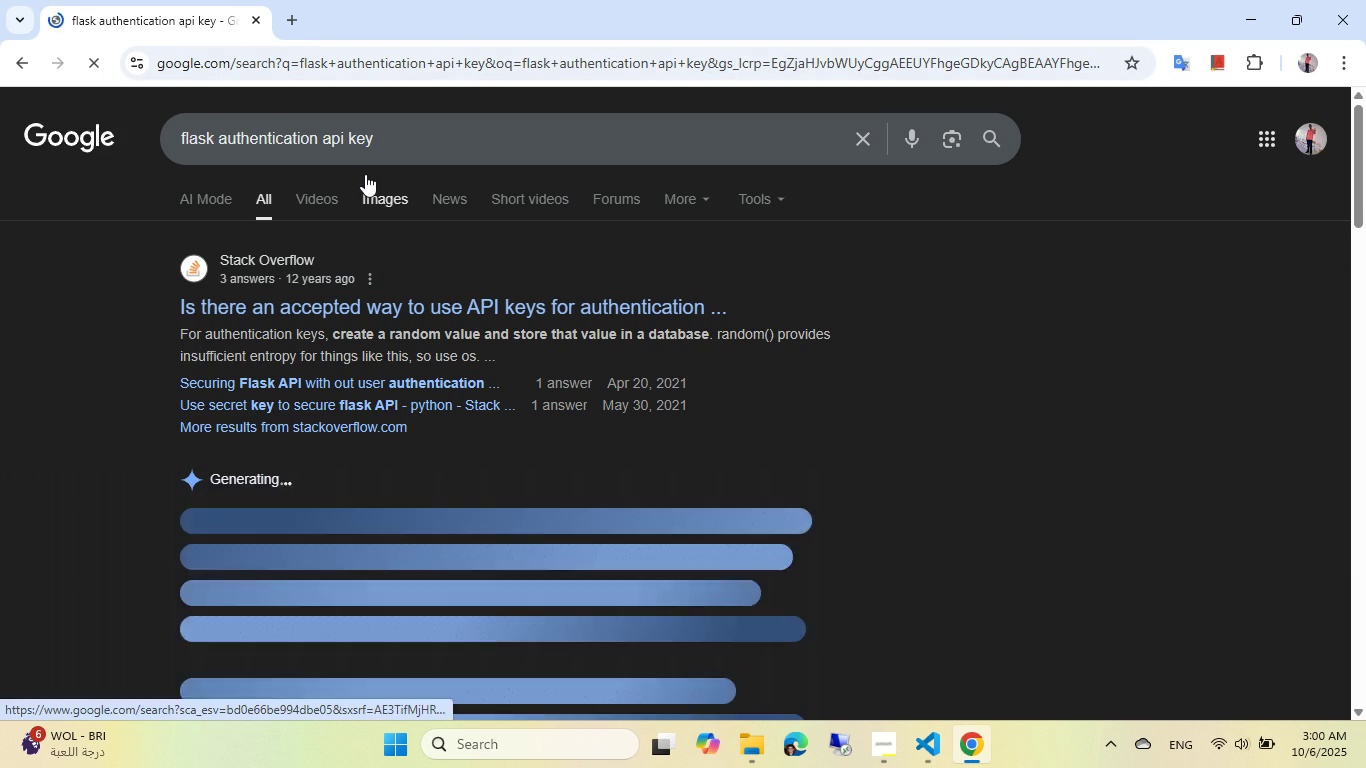 
left_click([431, 314])
 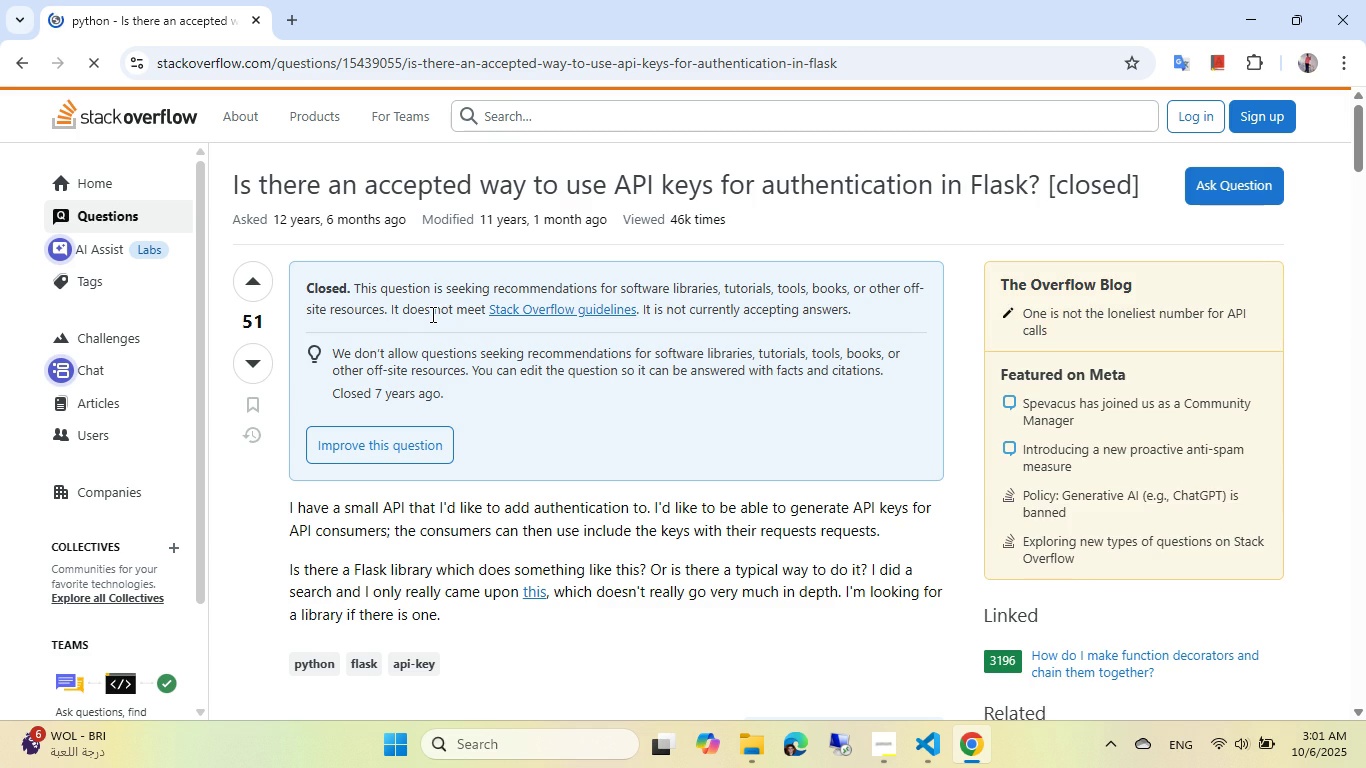 
scroll: coordinate [431, 314], scroll_direction: down, amount: 8.0
 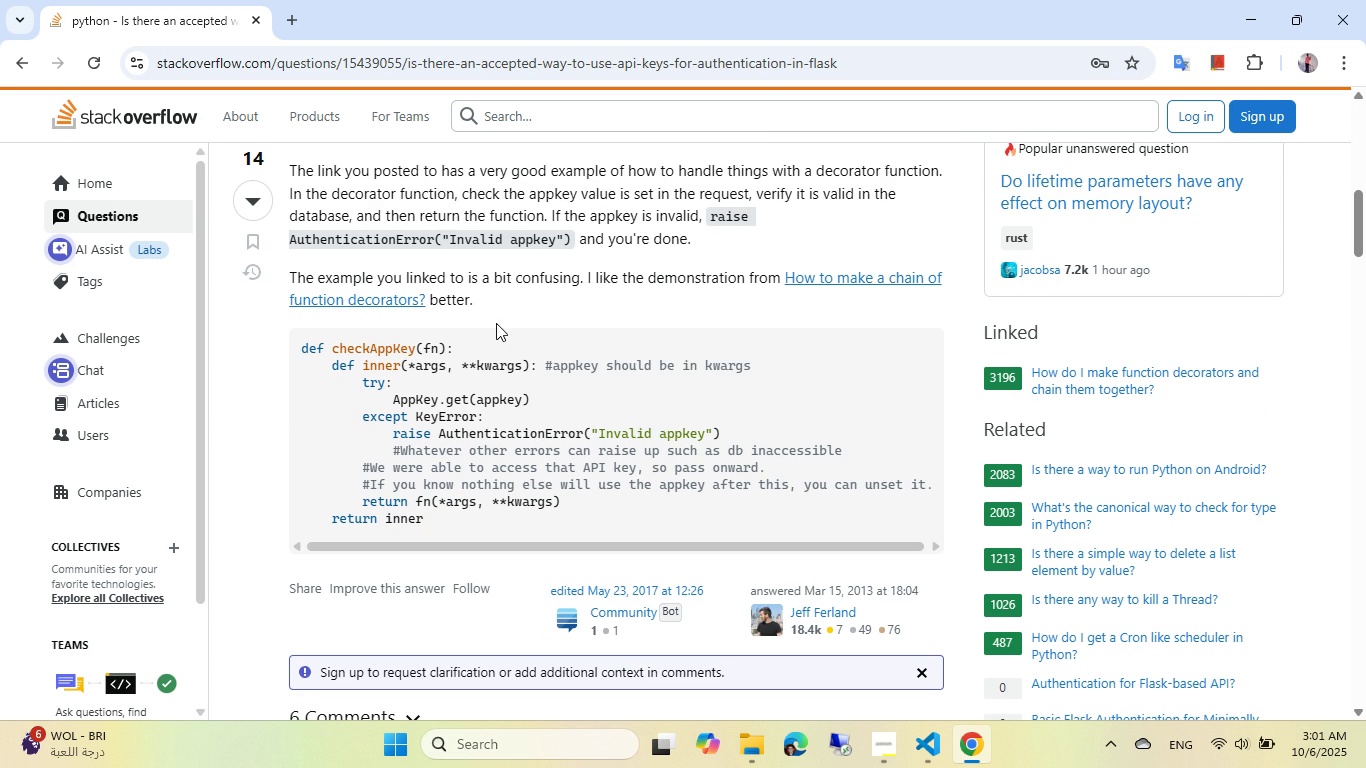 
wait(5.41)
 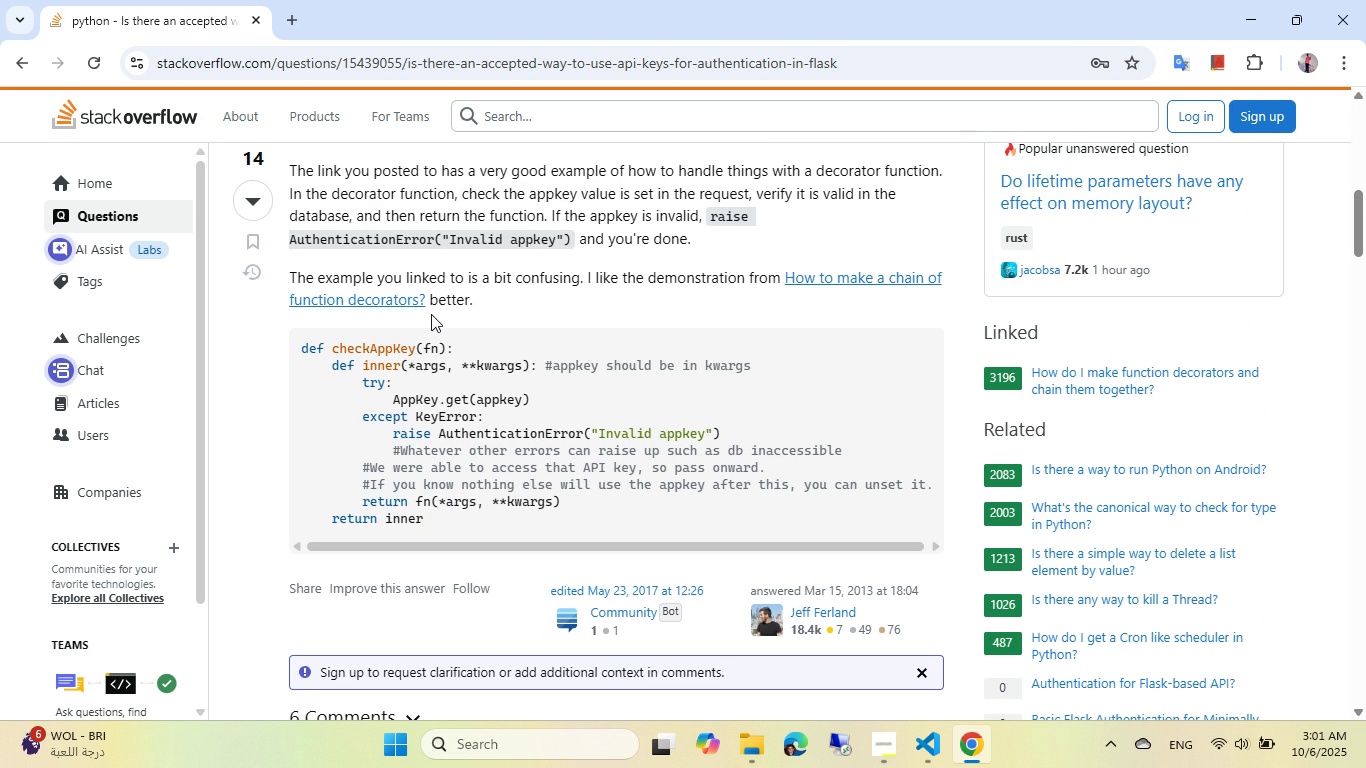 
scroll: coordinate [522, 302], scroll_direction: down, amount: 1.0
 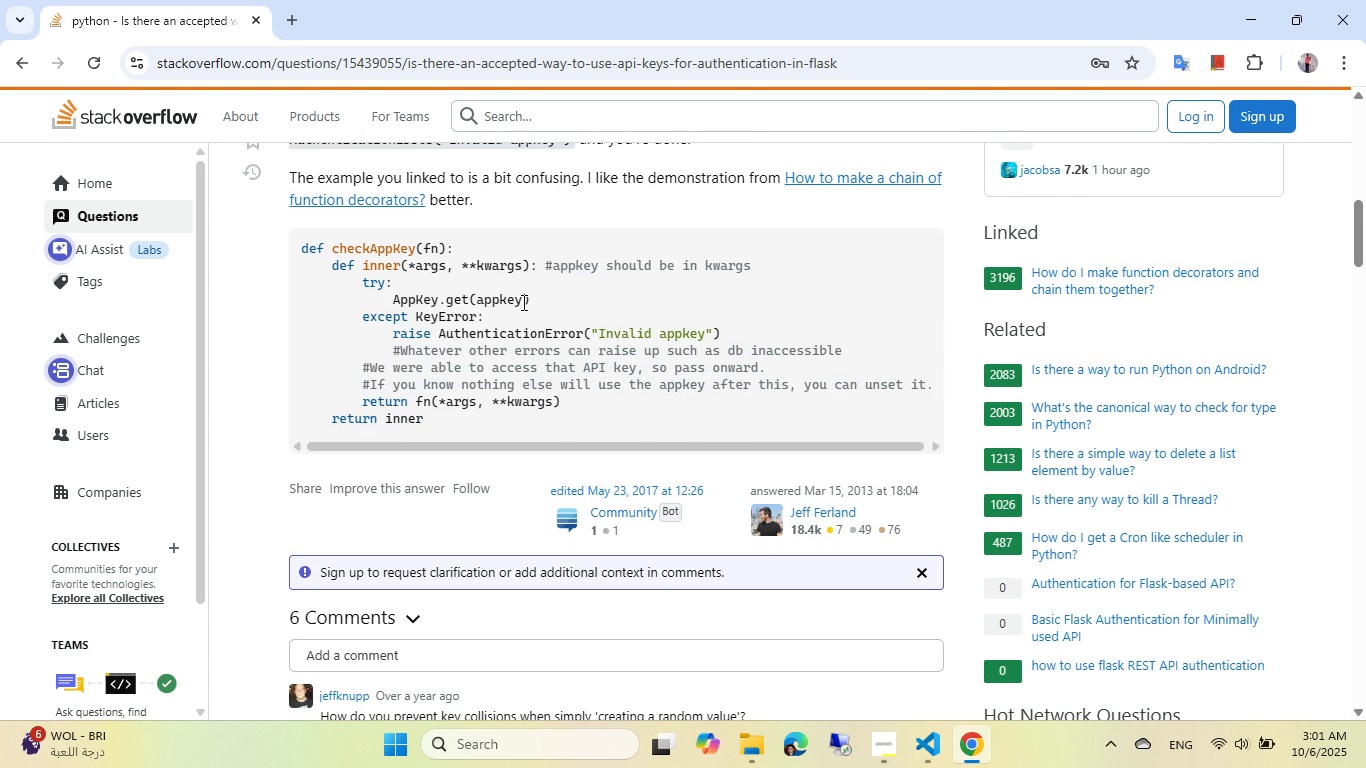 
scroll: coordinate [522, 302], scroll_direction: up, amount: 1.0
 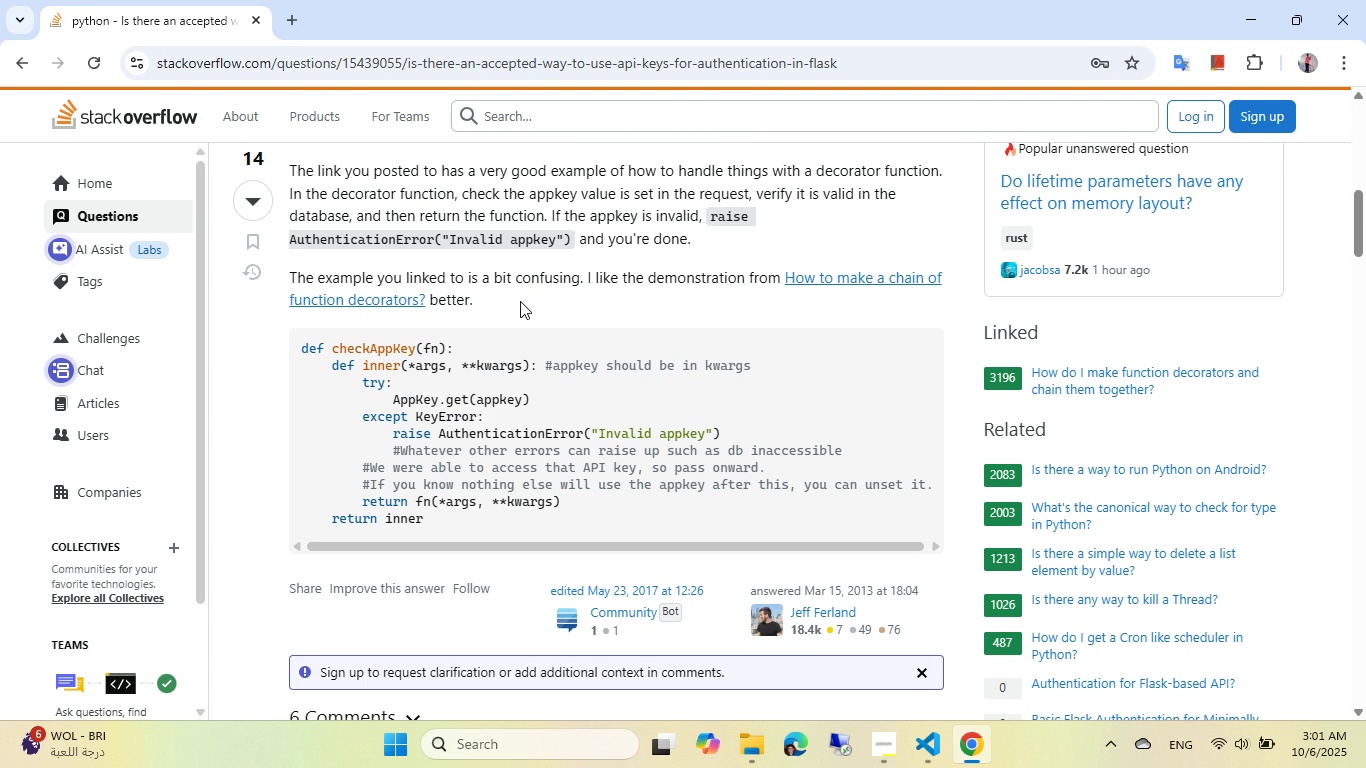 
wait(5.88)
 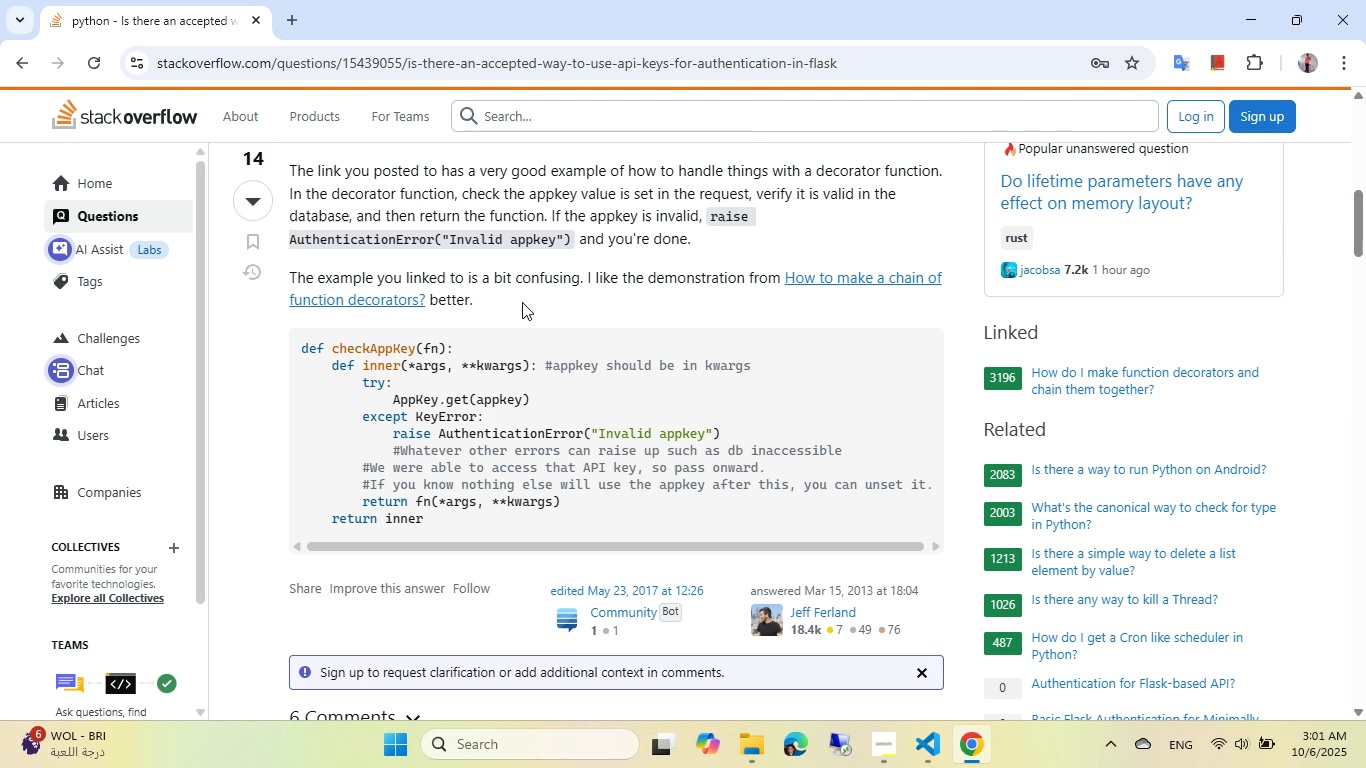 
scroll: coordinate [520, 301], scroll_direction: down, amount: 3.0
 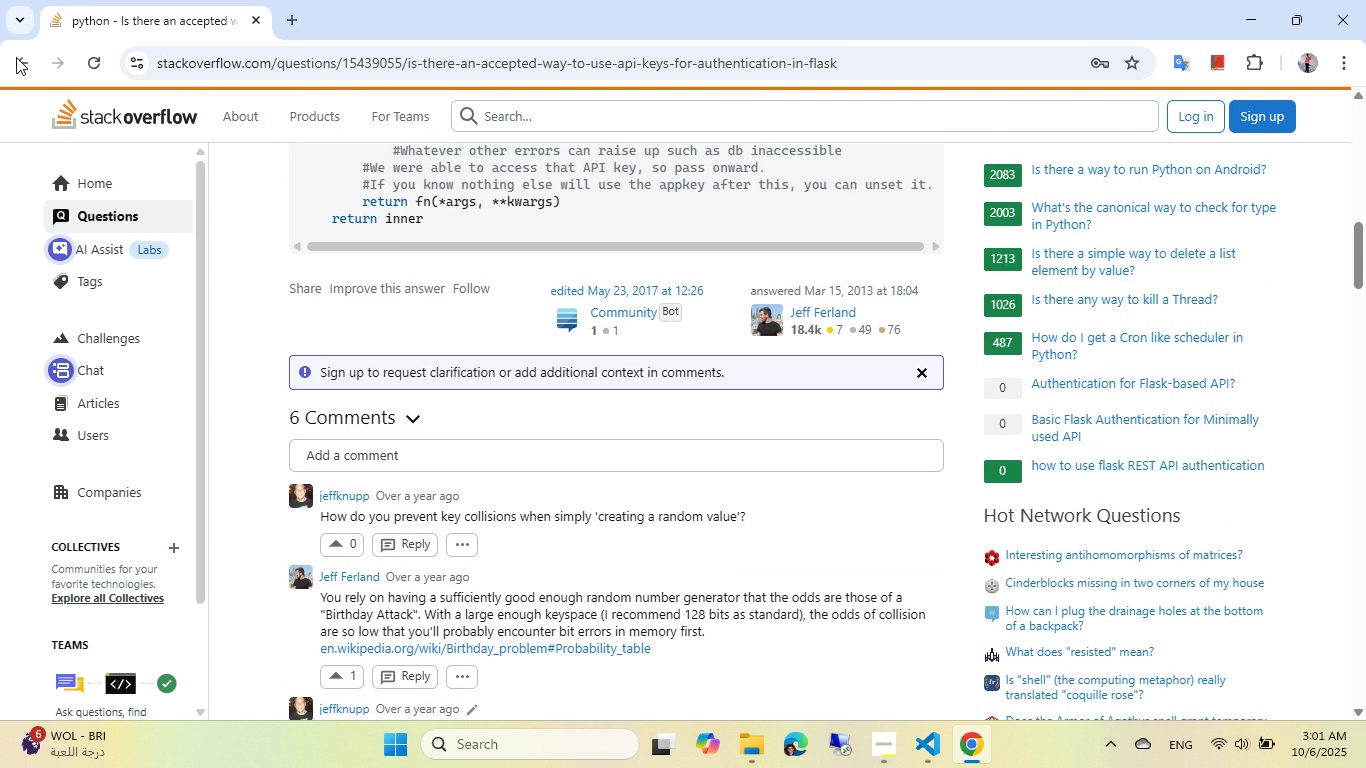 
left_click([11, 58])
 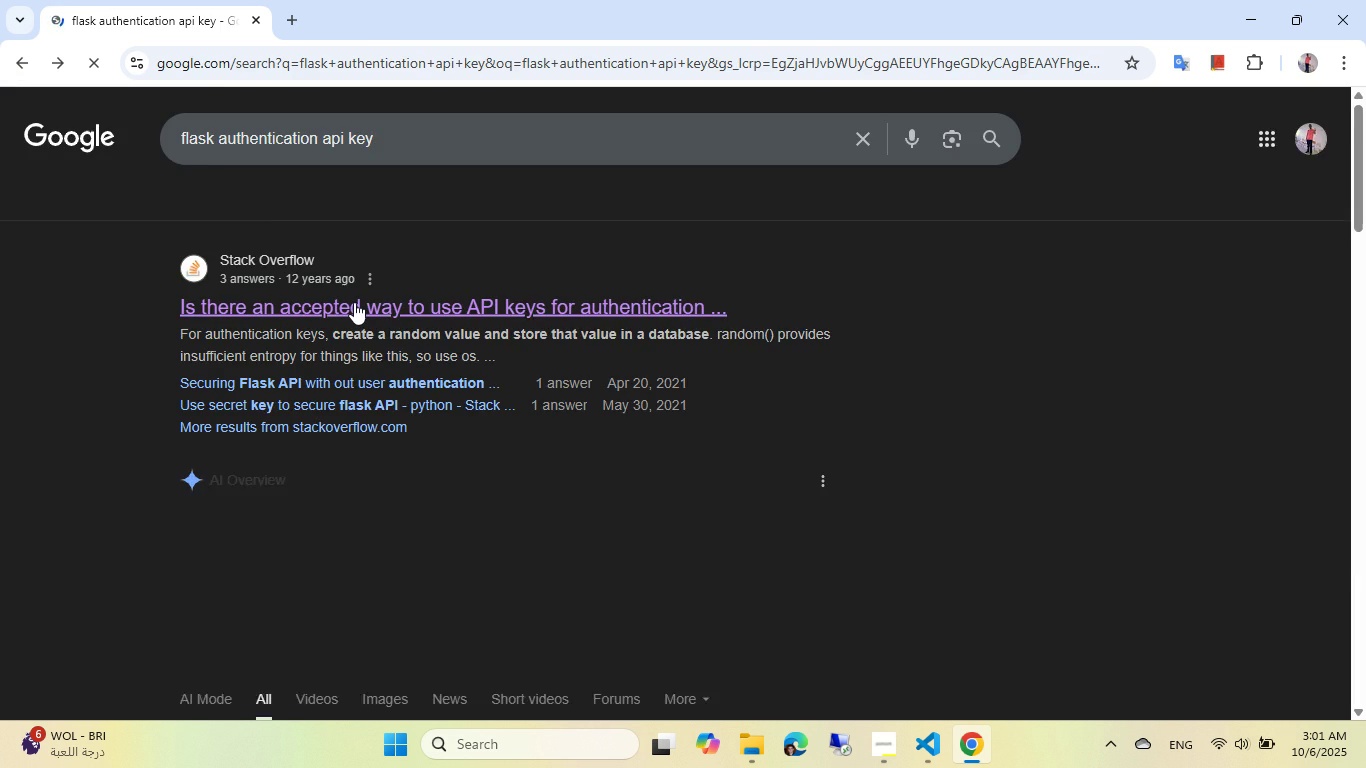 
scroll: coordinate [354, 302], scroll_direction: down, amount: 1.0
 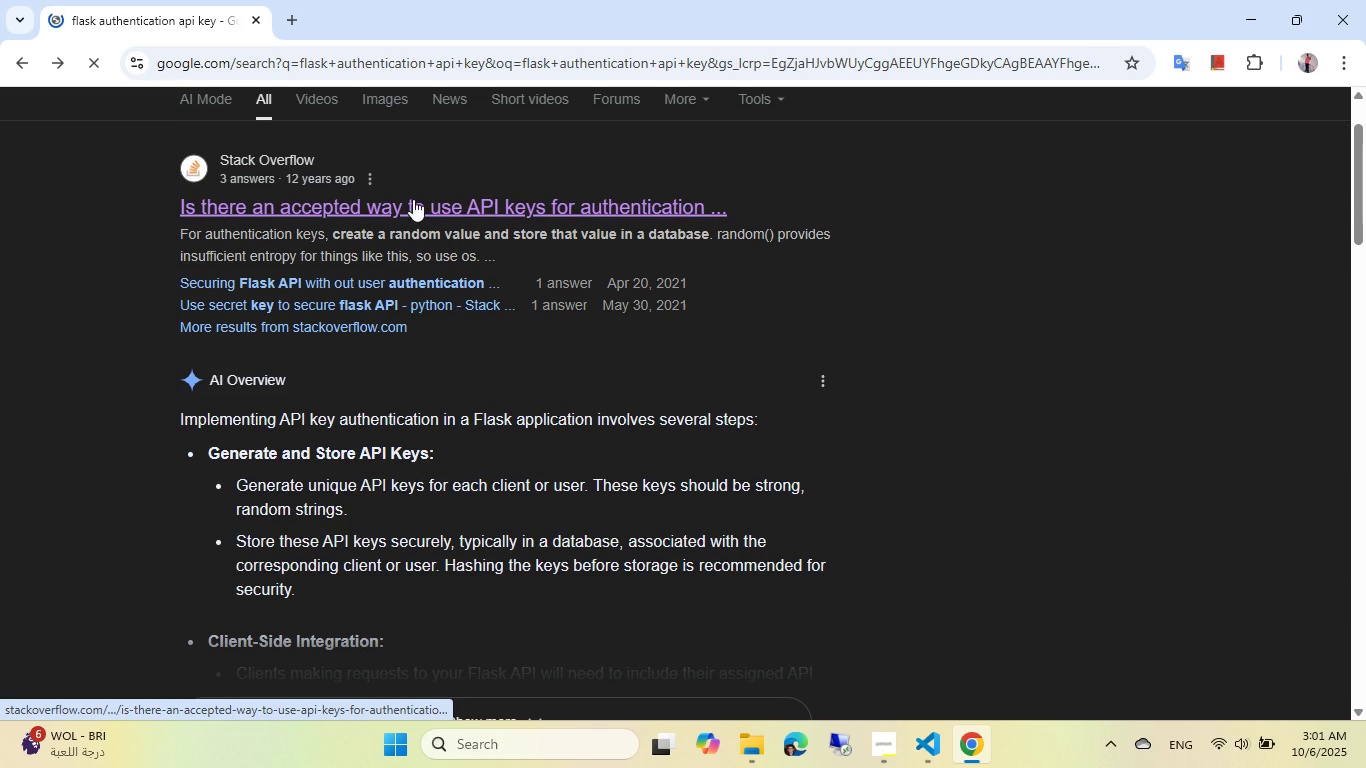 
left_click([398, 309])
 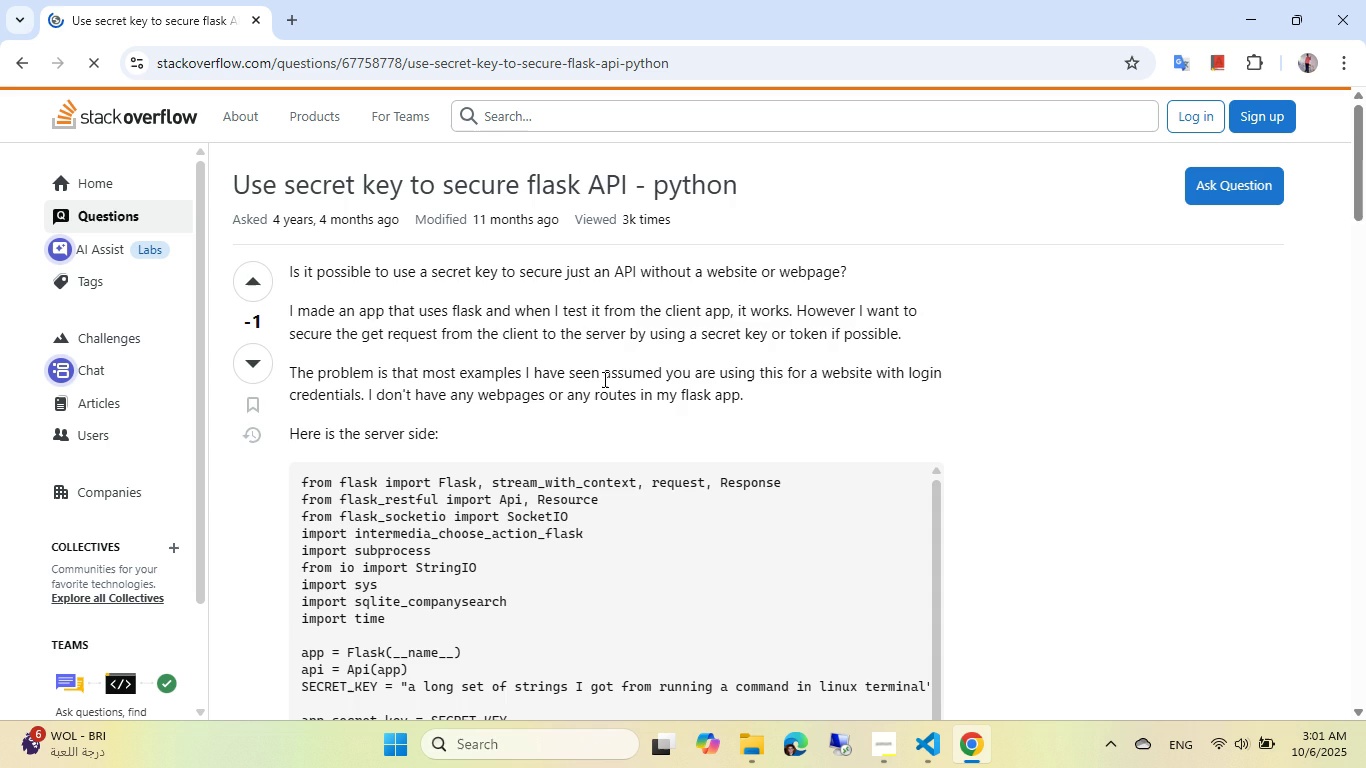 
scroll: coordinate [460, 335], scroll_direction: down, amount: 25.0
 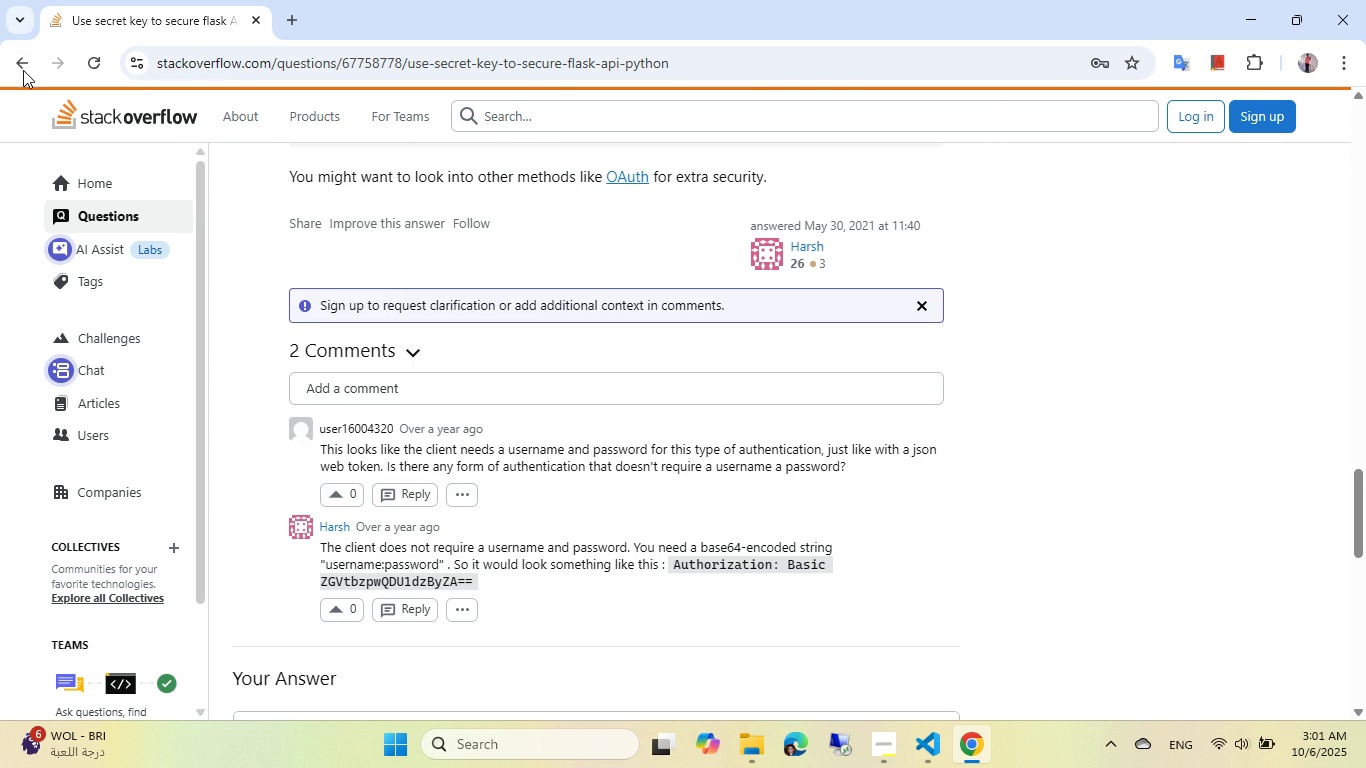 
left_click([21, 64])
 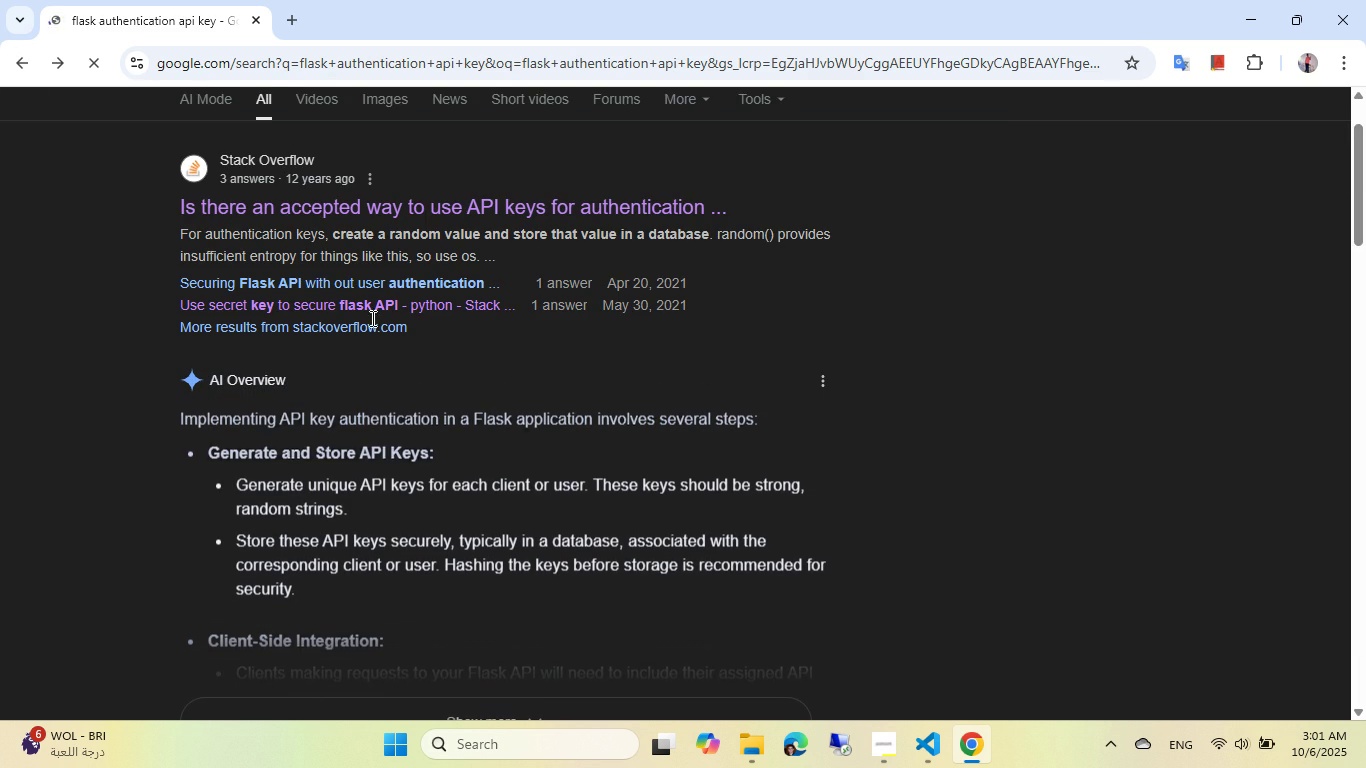 
scroll: coordinate [442, 343], scroll_direction: down, amount: 5.0
 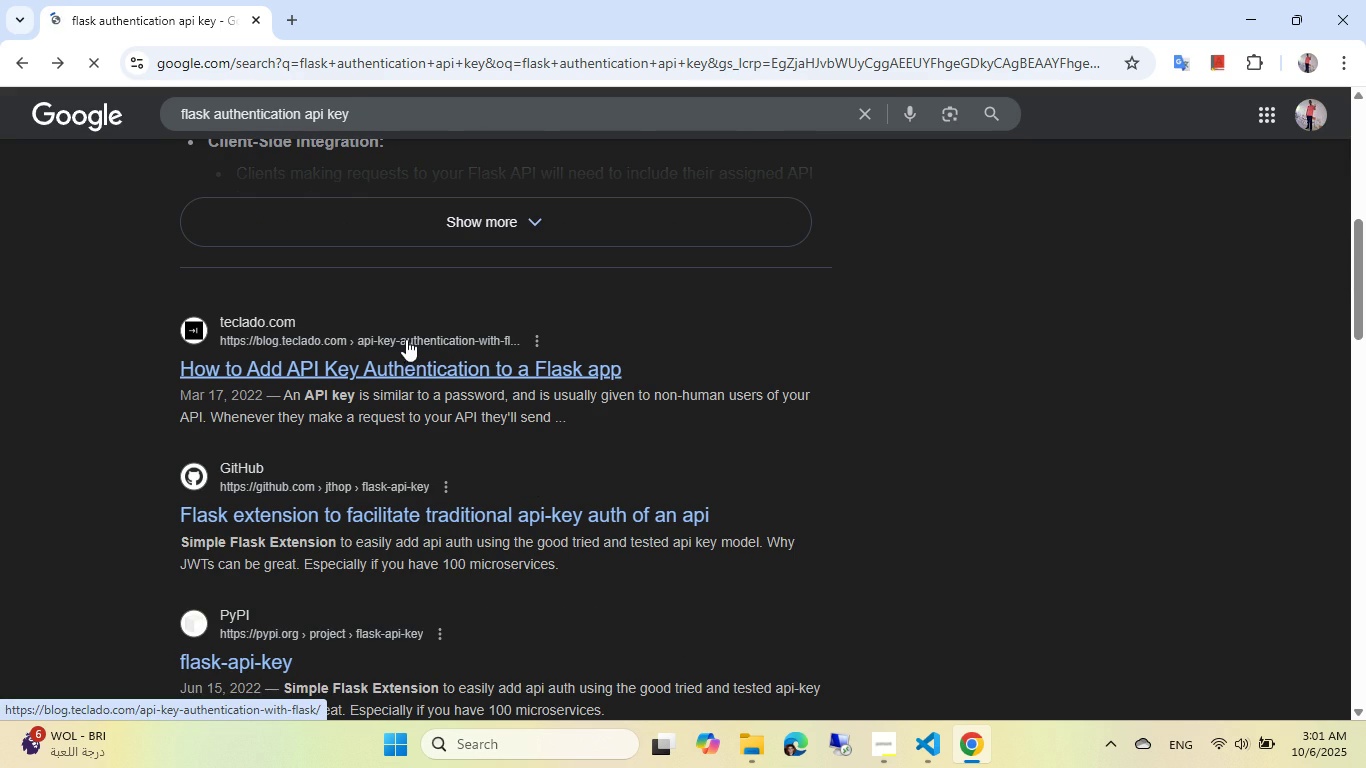 
left_click([407, 356])
 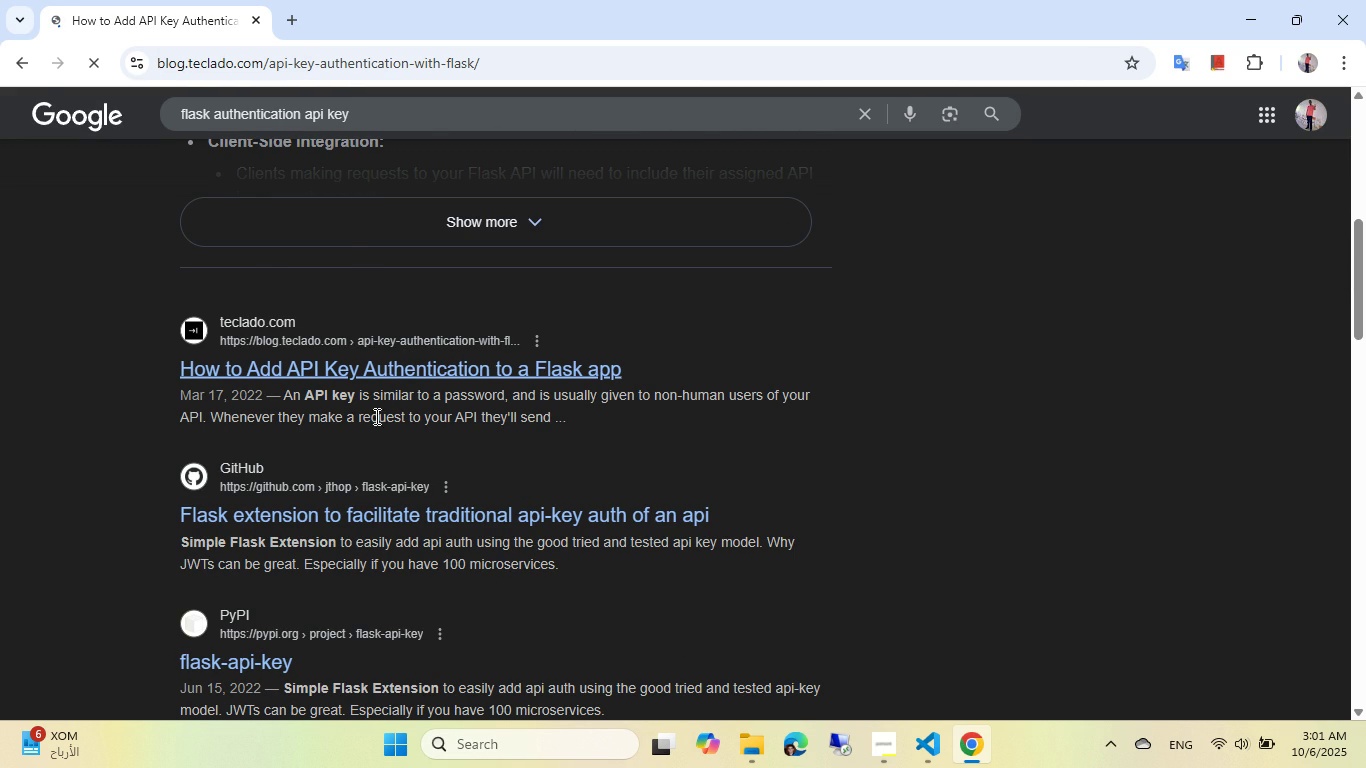 
wait(7.51)
 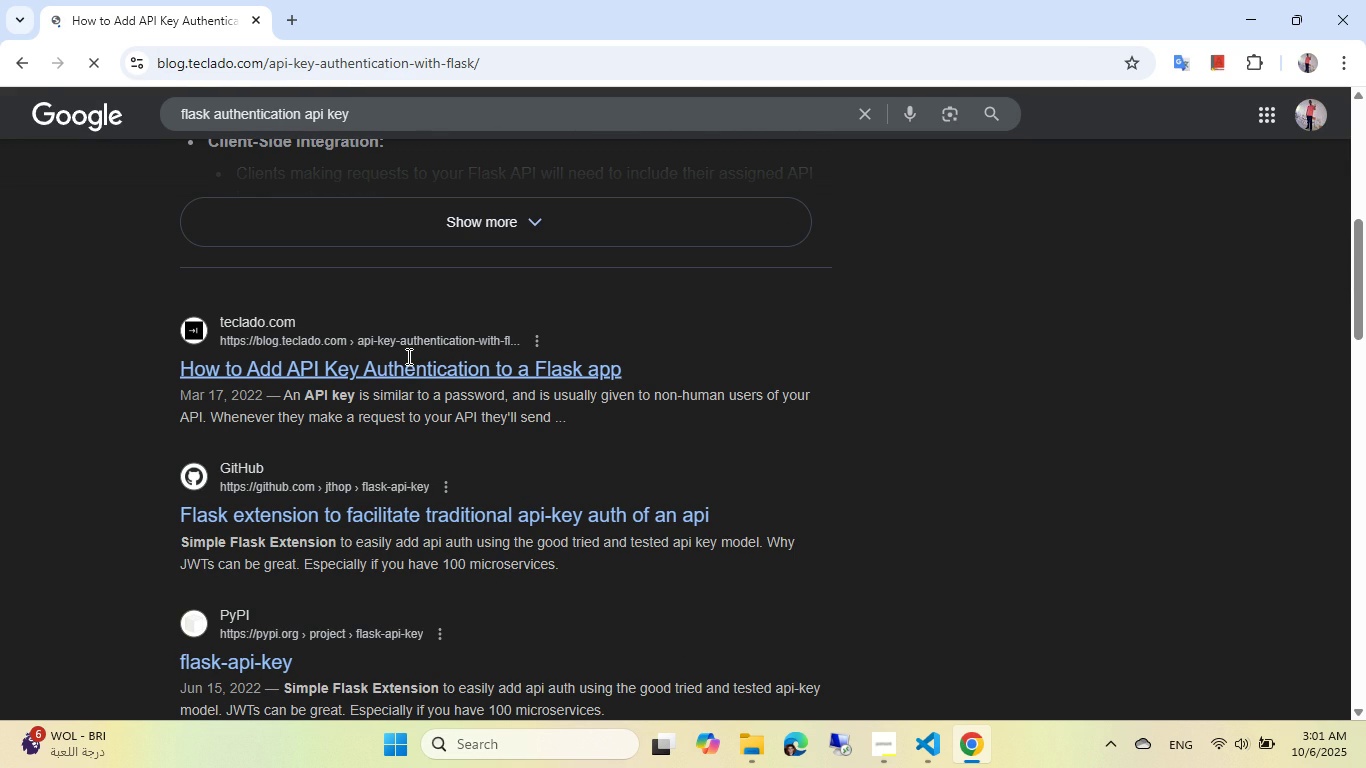 
scroll: coordinate [550, 275], scroll_direction: down, amount: 18.0
 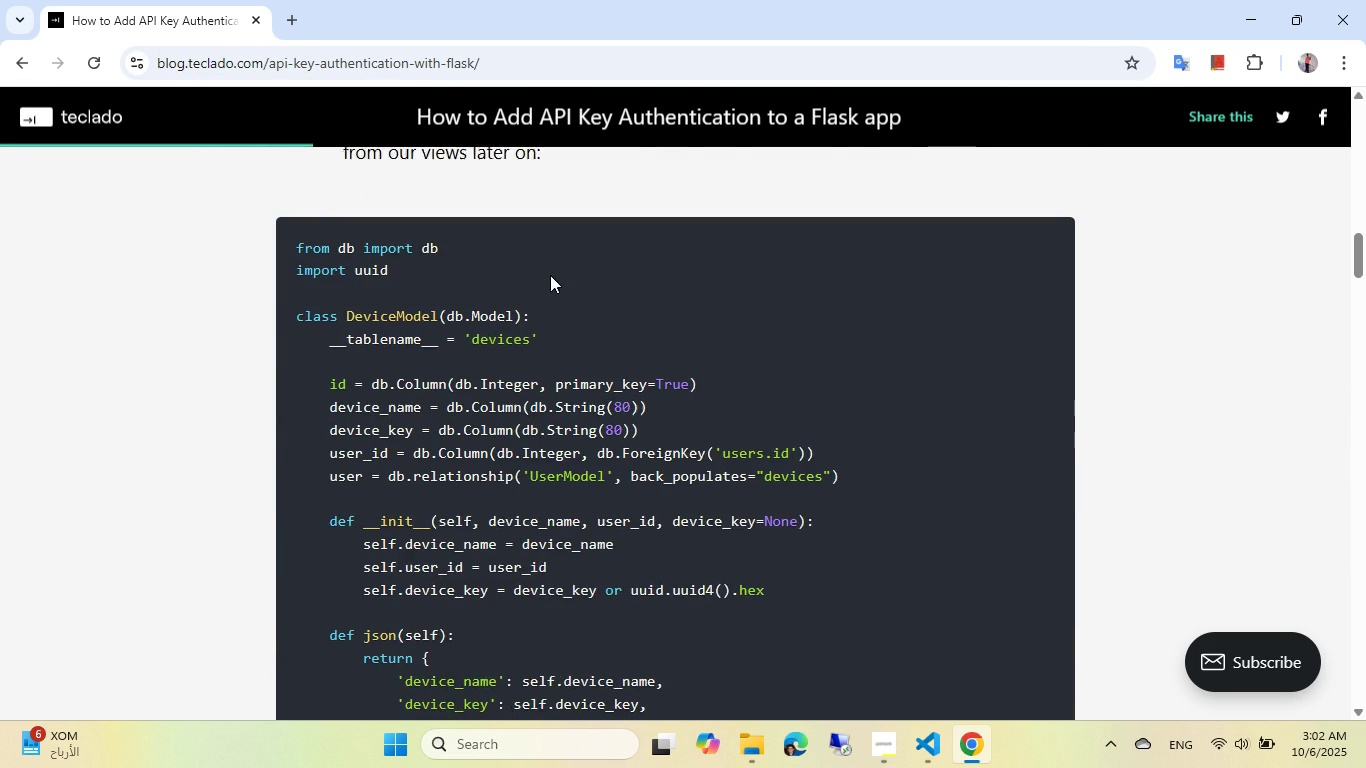 
scroll: coordinate [550, 275], scroll_direction: up, amount: 3.0
 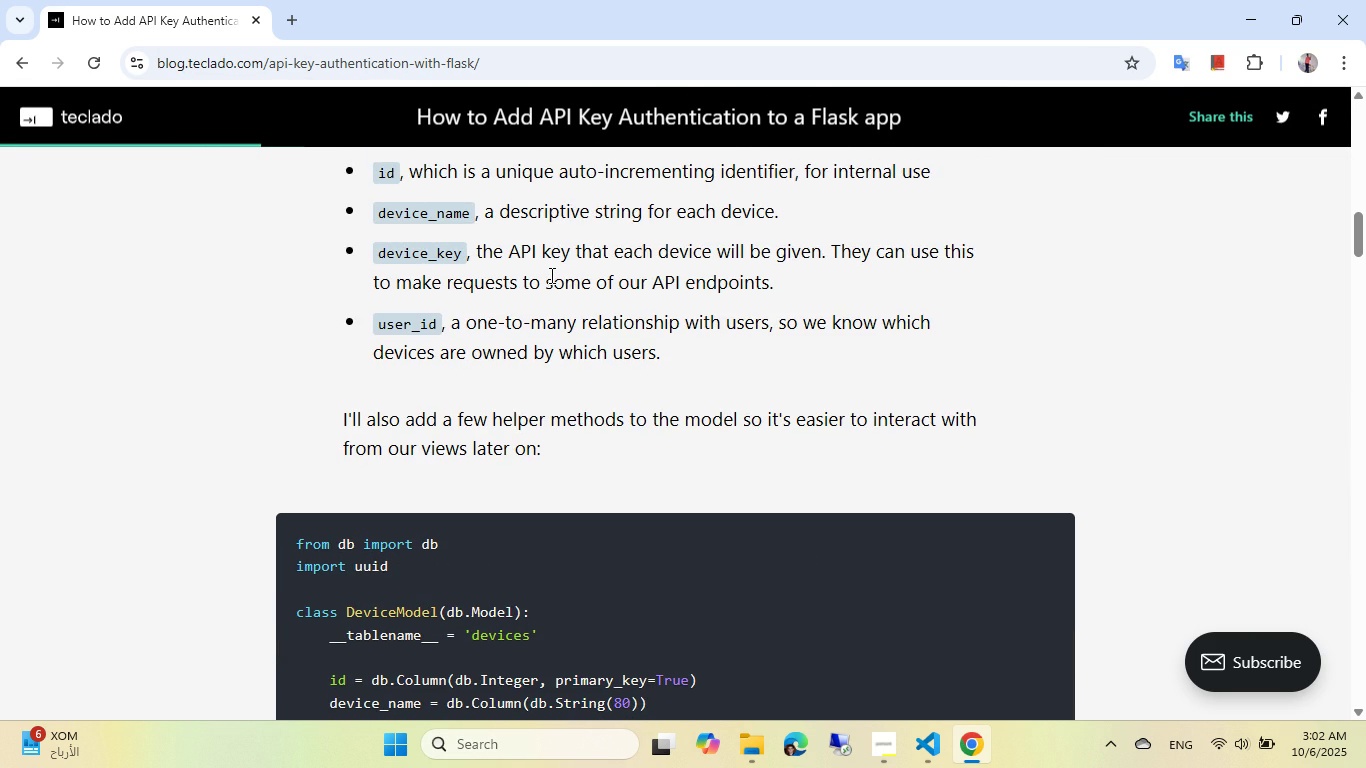 
scroll: coordinate [550, 277], scroll_direction: down, amount: 15.0
 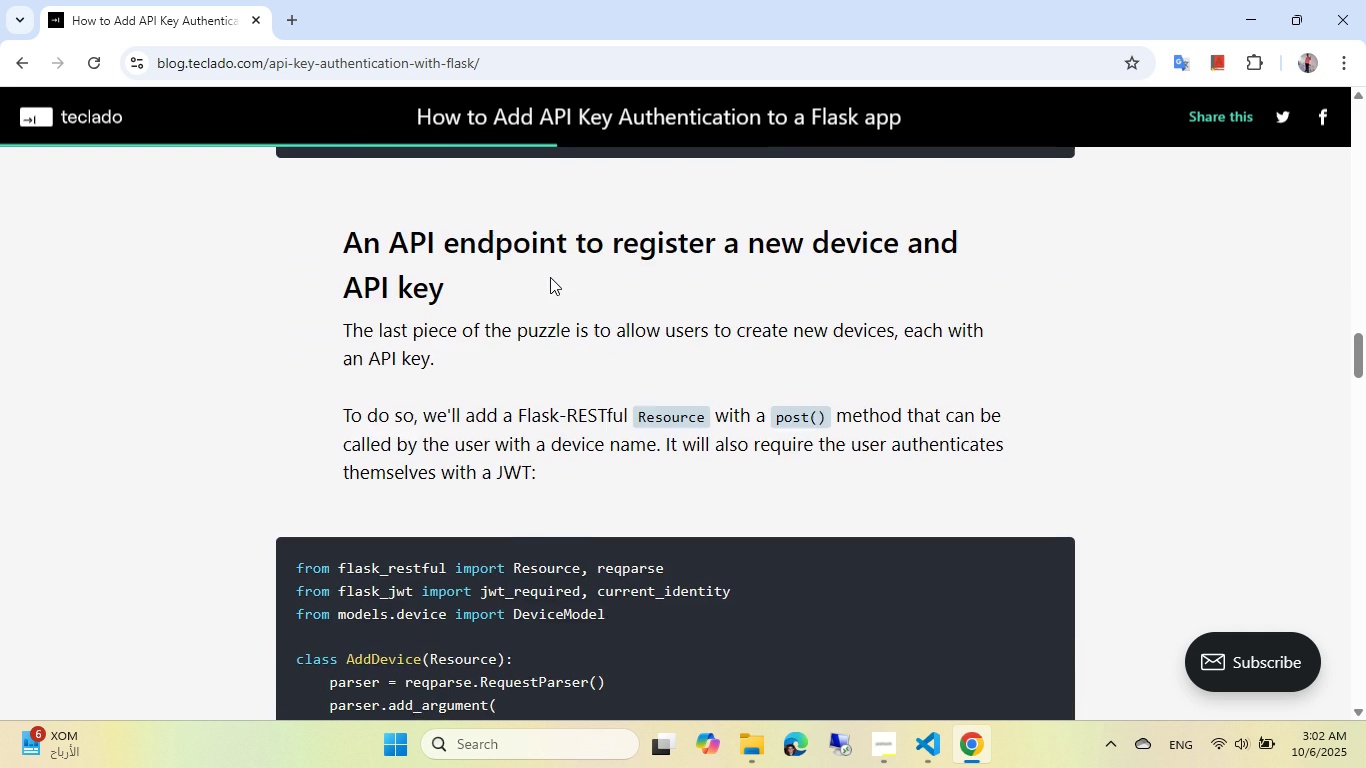 
scroll: coordinate [550, 277], scroll_direction: none, amount: 0.0
 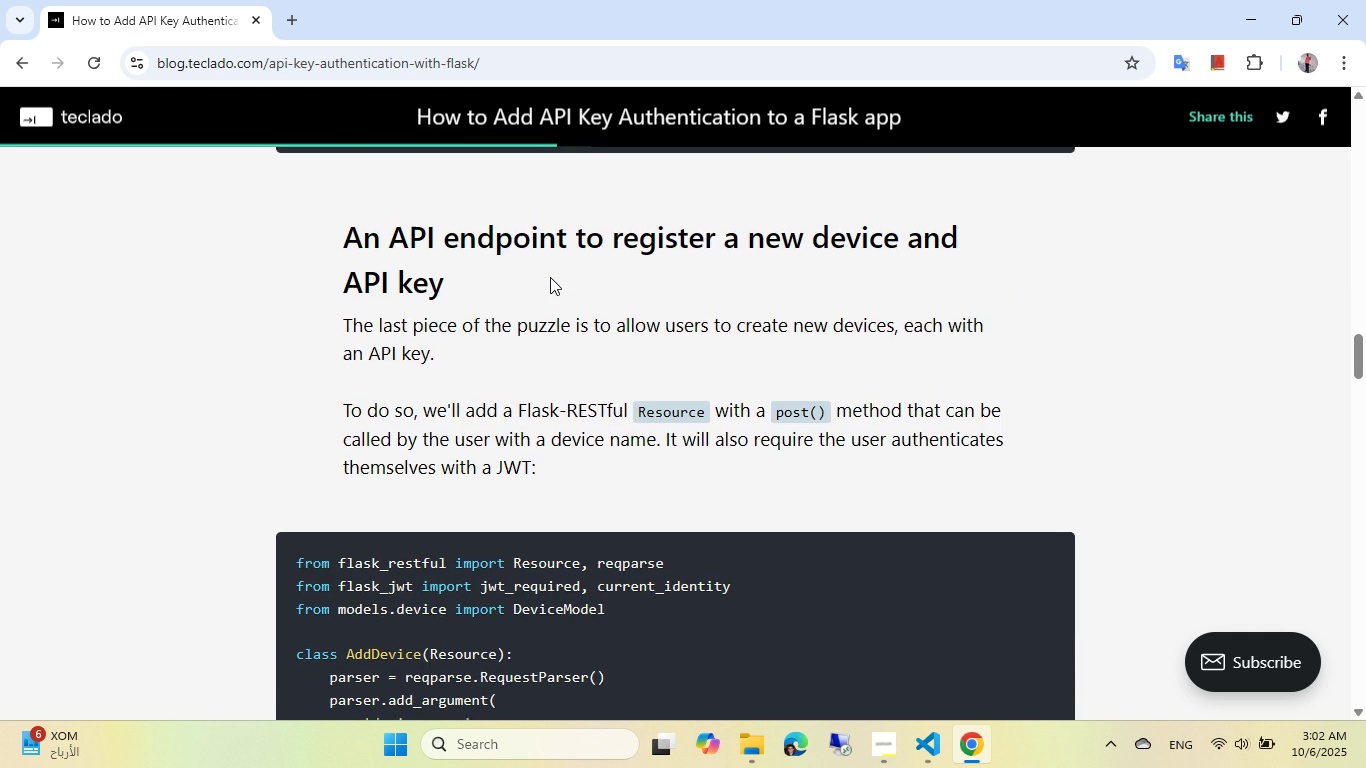 
scroll: coordinate [550, 277], scroll_direction: down, amount: 5.0
 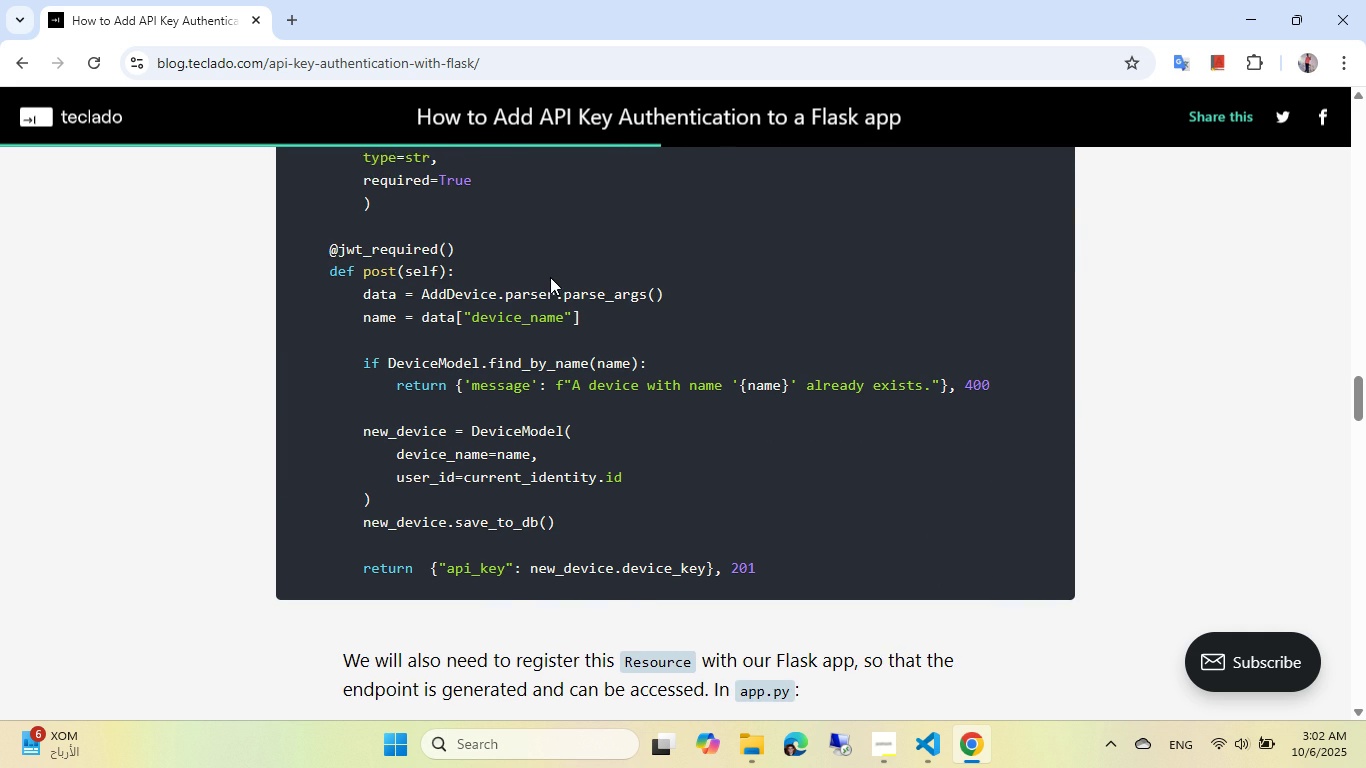 
scroll: coordinate [550, 277], scroll_direction: up, amount: 2.0
 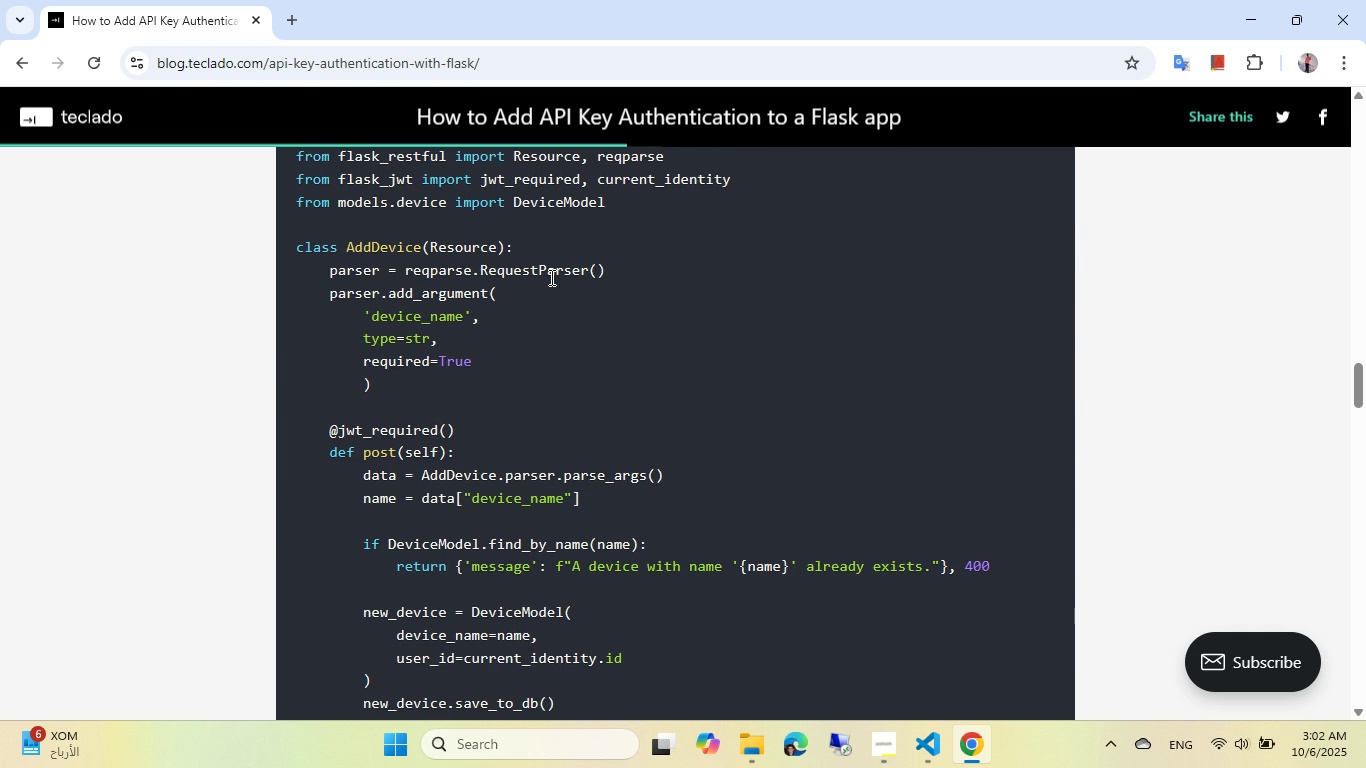 
scroll: coordinate [550, 277], scroll_direction: down, amount: 1.0
 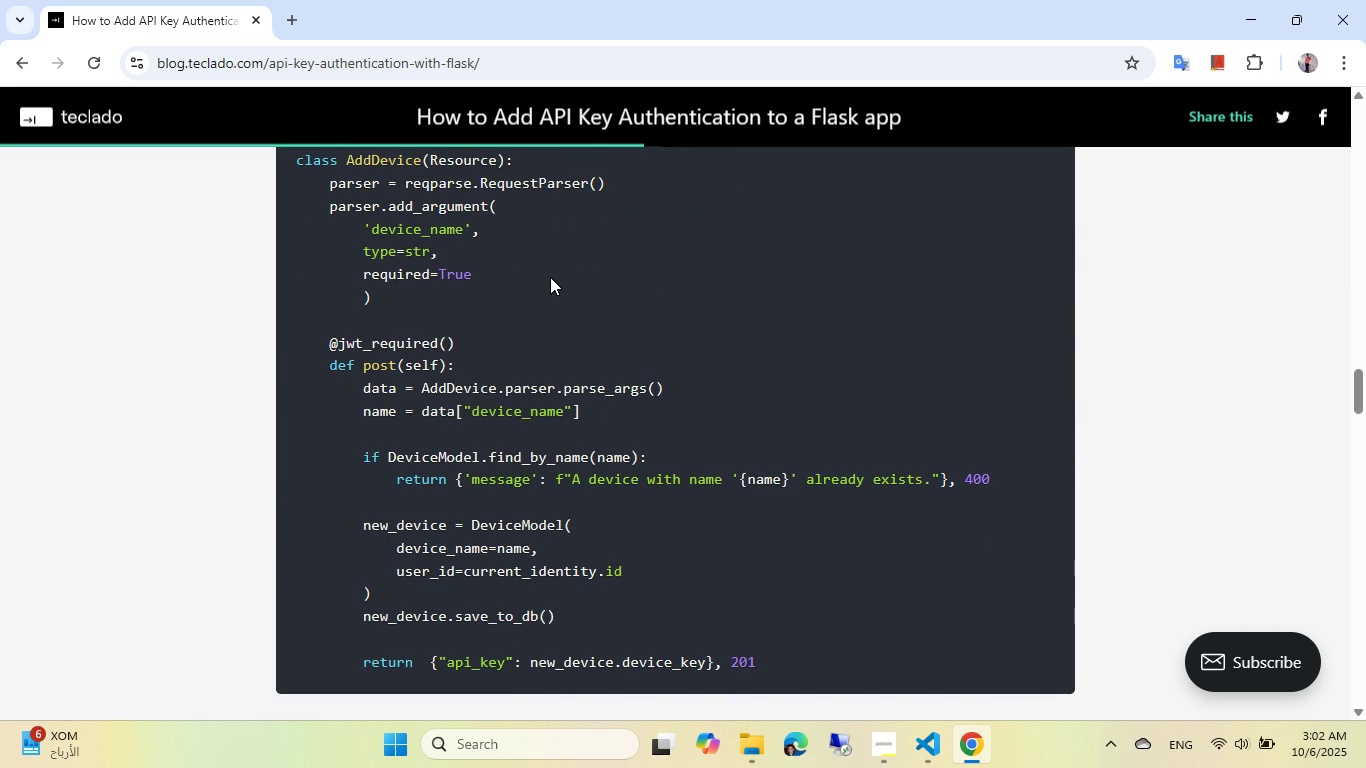 
scroll: coordinate [550, 277], scroll_direction: up, amount: 2.0
 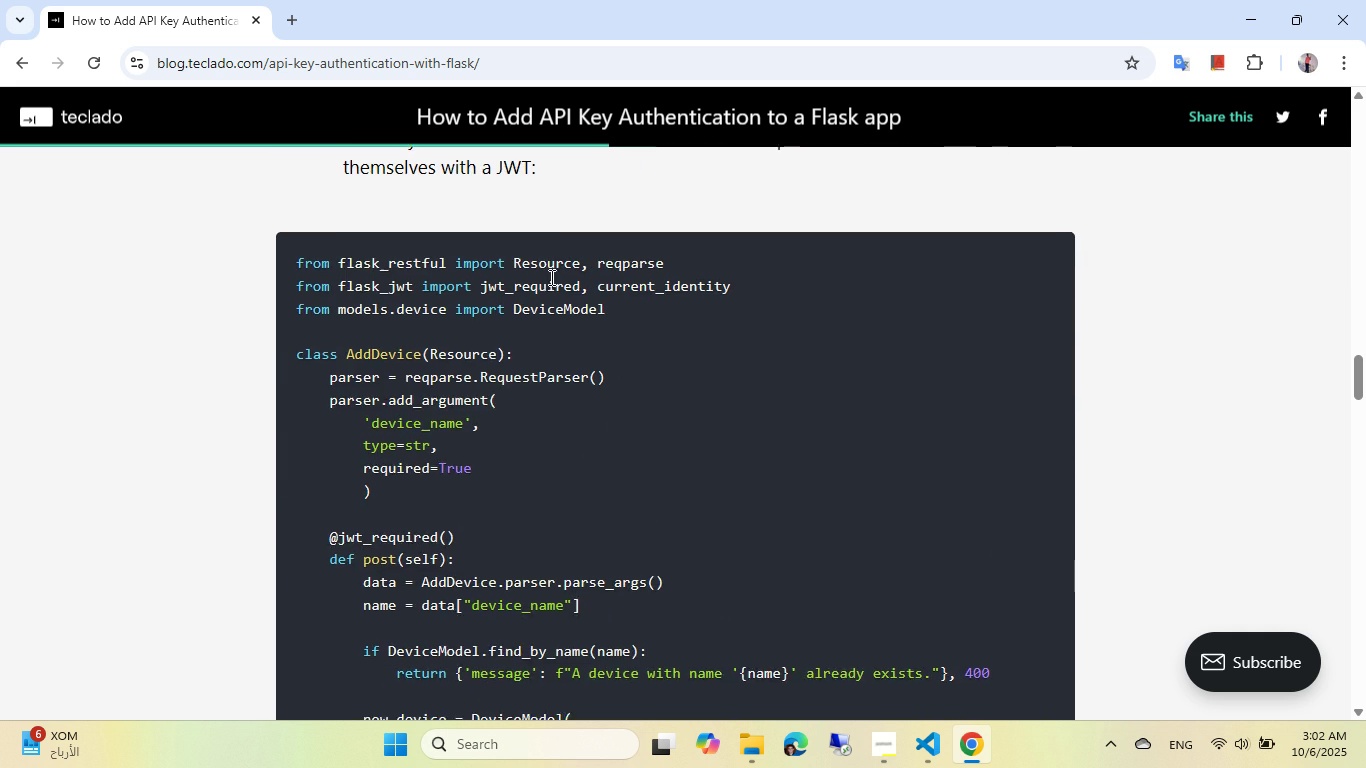 
scroll: coordinate [550, 277], scroll_direction: down, amount: 11.0
 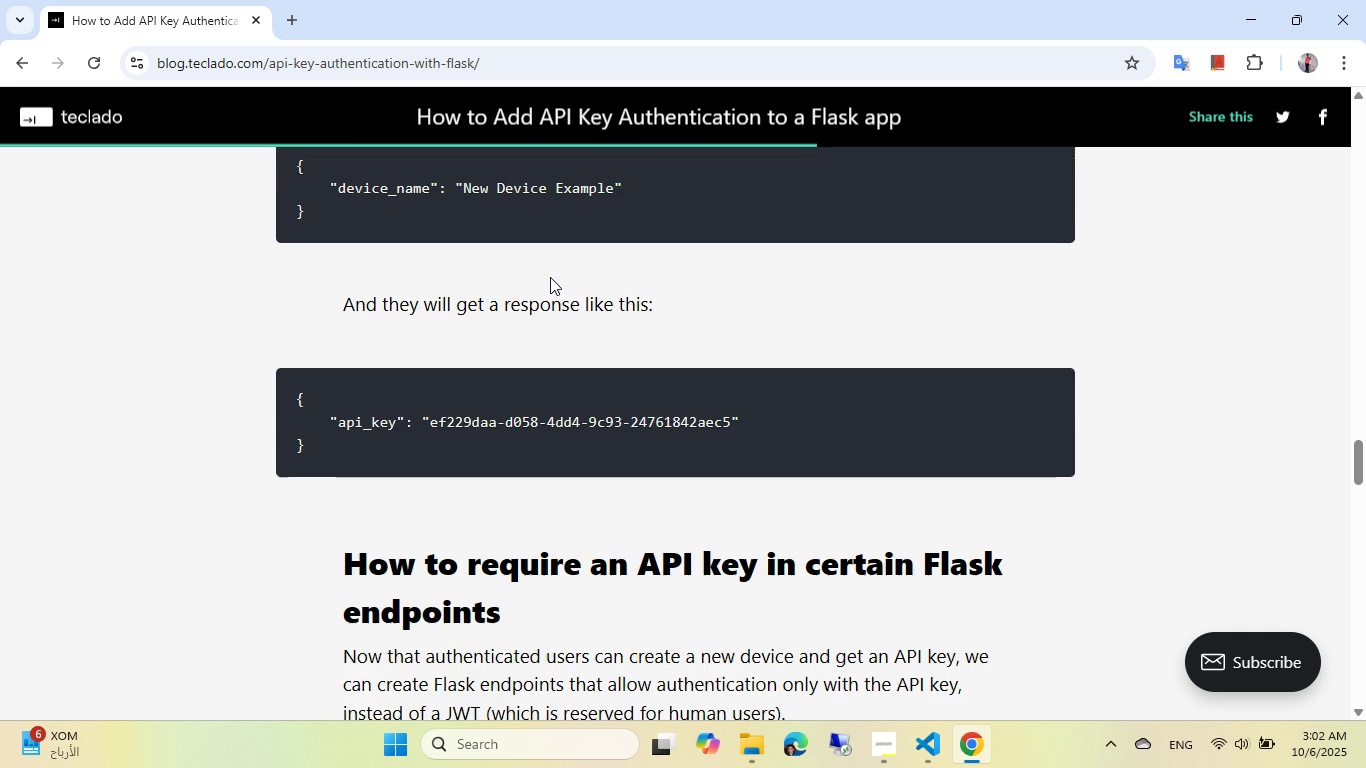 
scroll: coordinate [550, 277], scroll_direction: up, amount: 10.0
 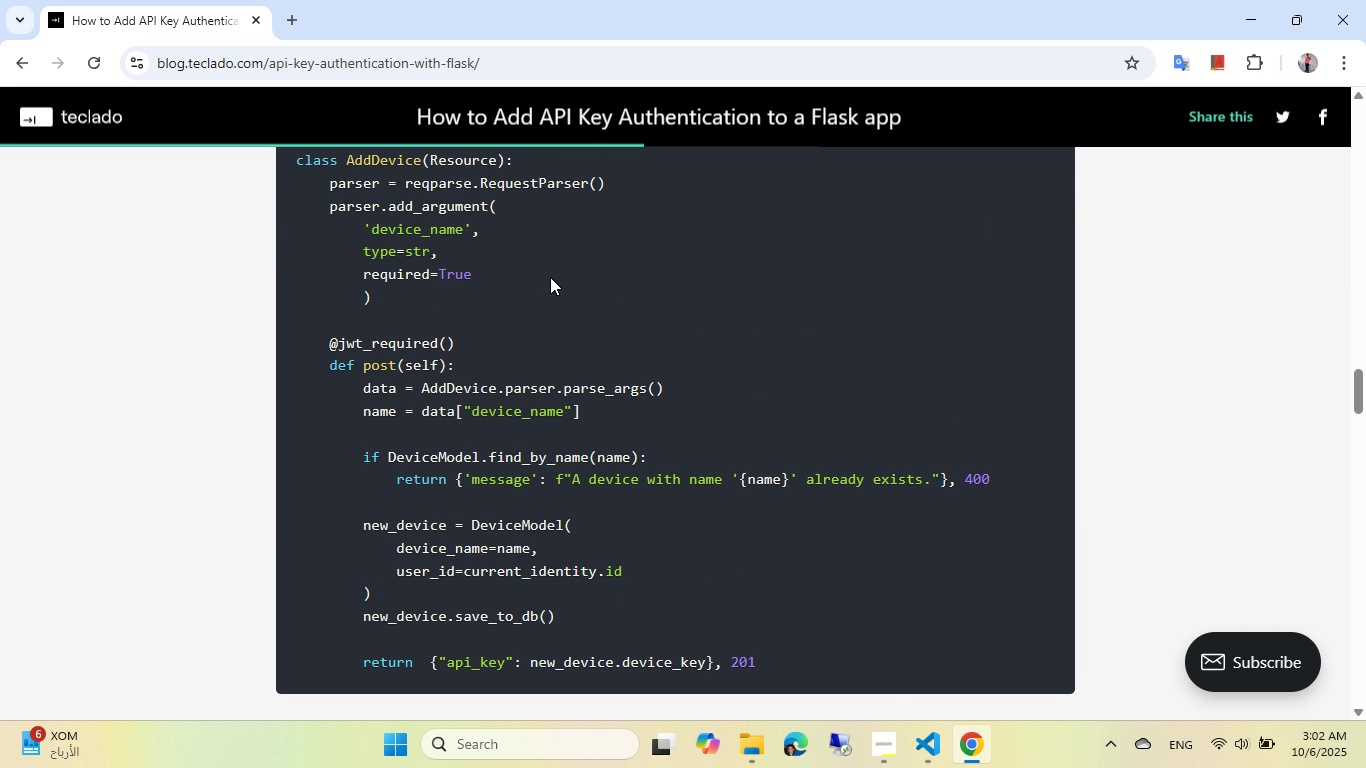 
wait(15.05)
 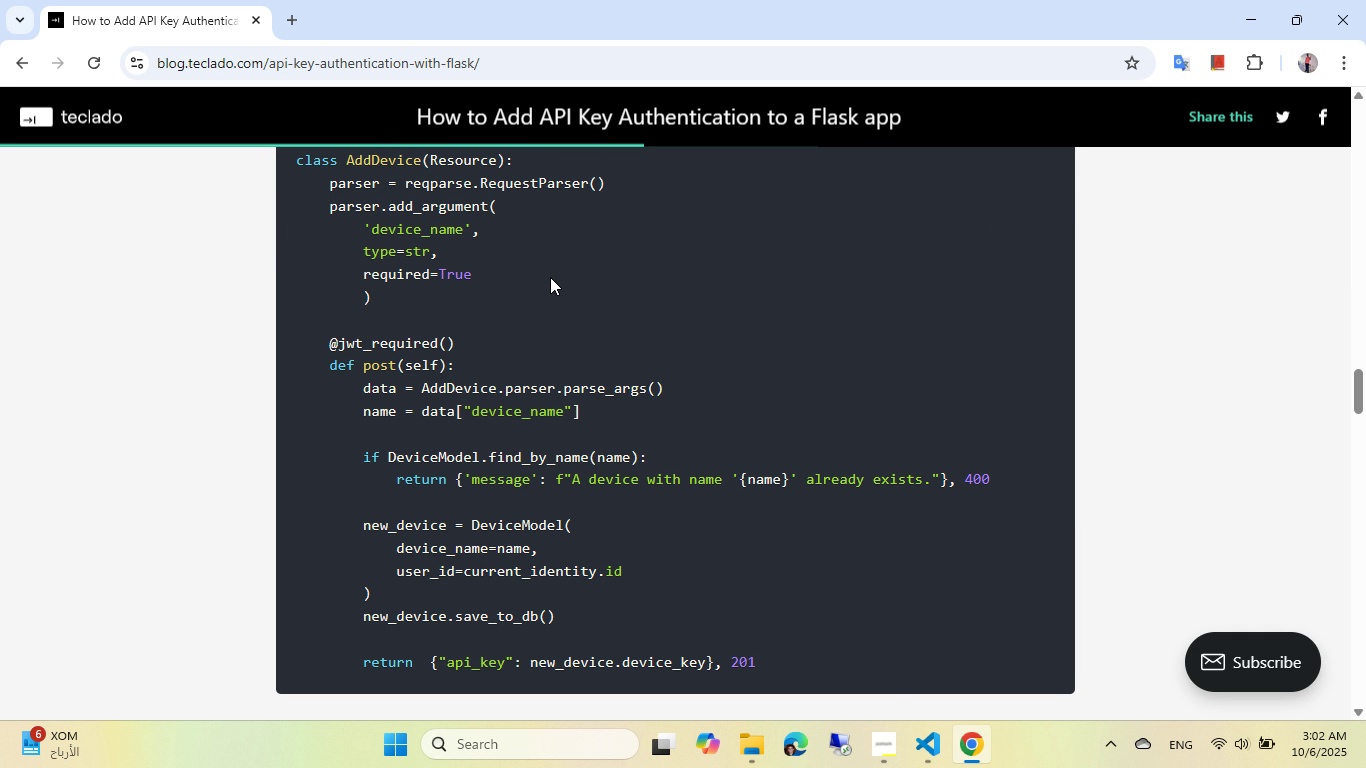 
scroll: coordinate [550, 280], scroll_direction: down, amount: 21.0
 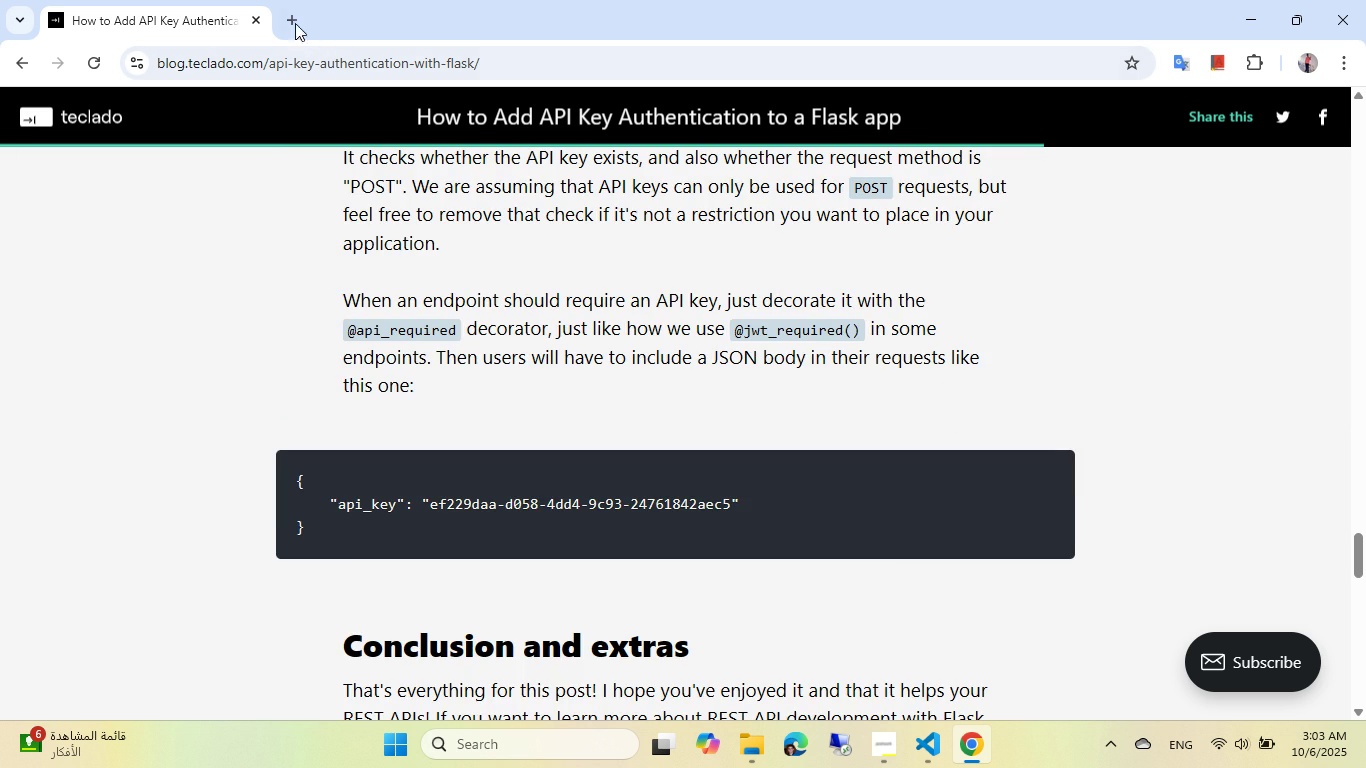 
left_click([292, 21])
 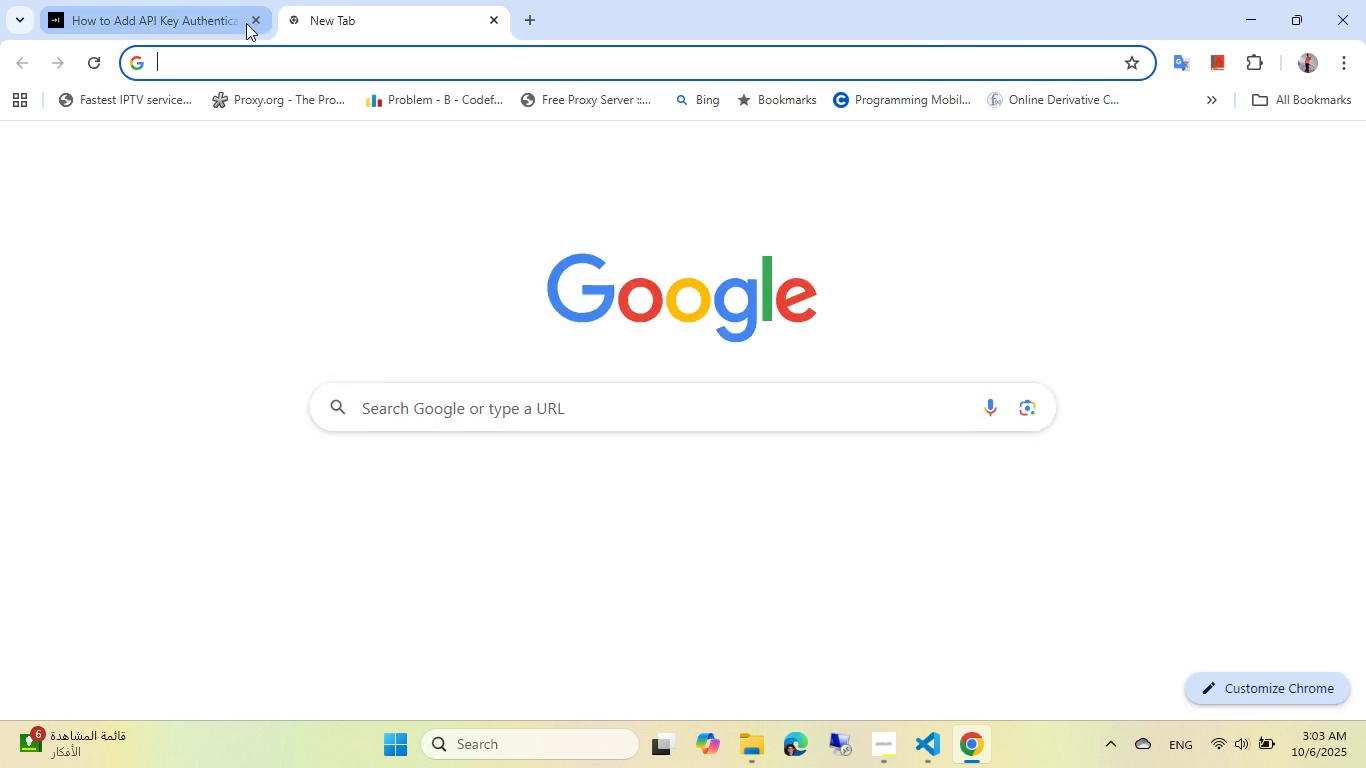 
left_click([246, 23])
 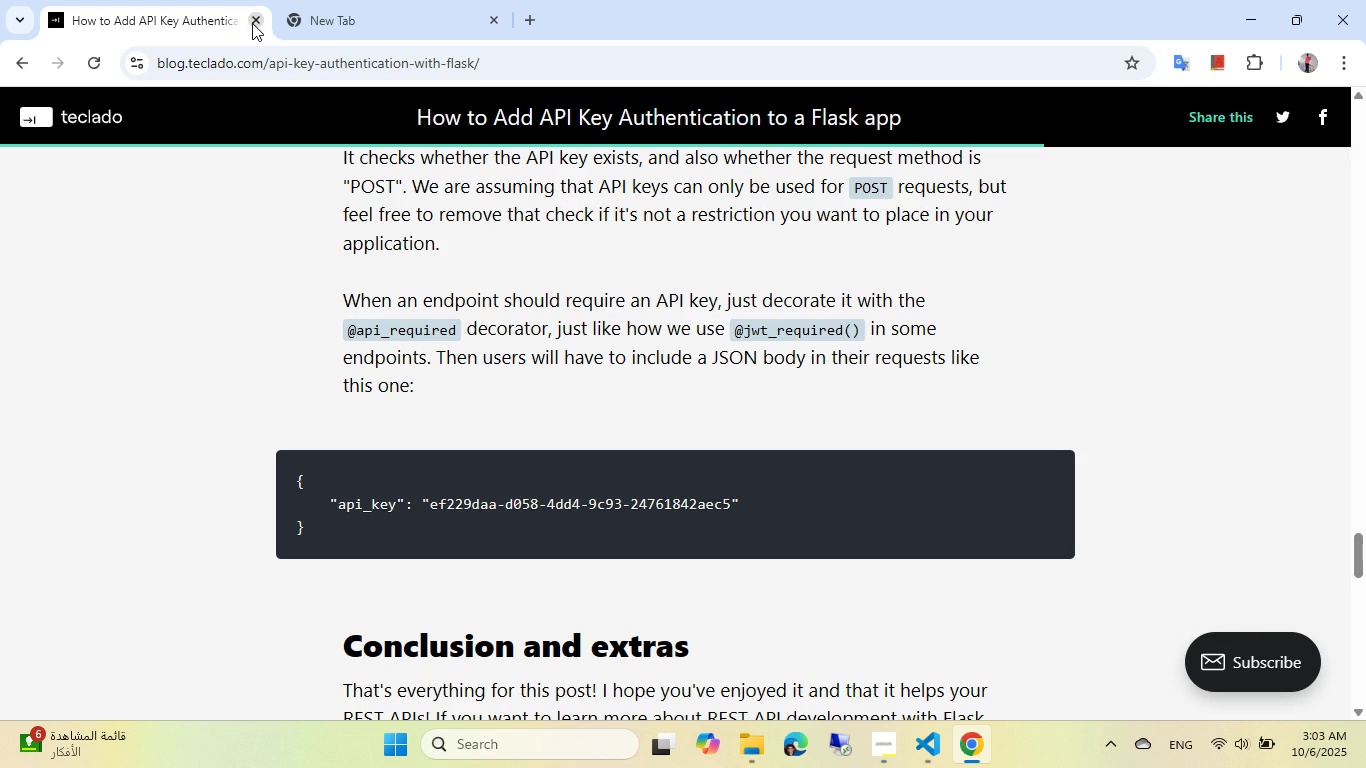 
left_click([252, 23])
 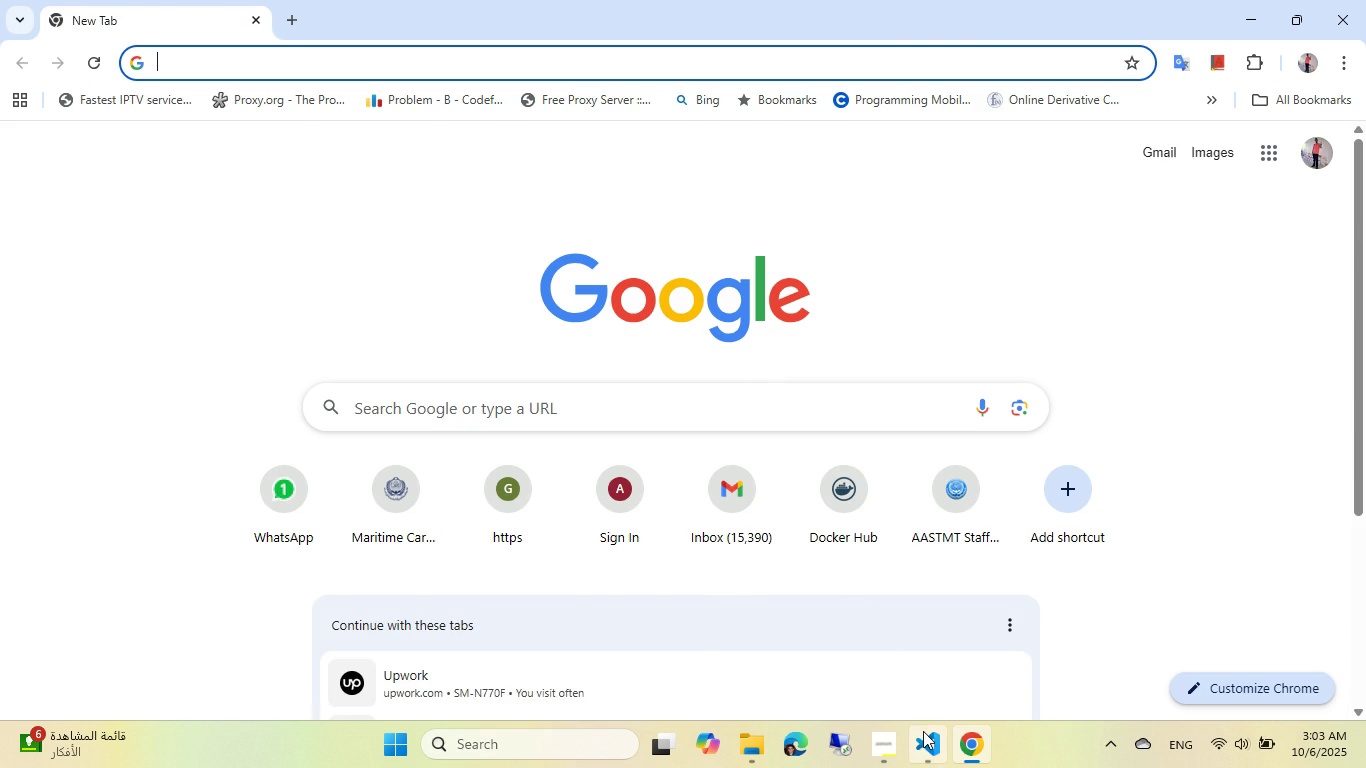 
left_click([926, 742])
 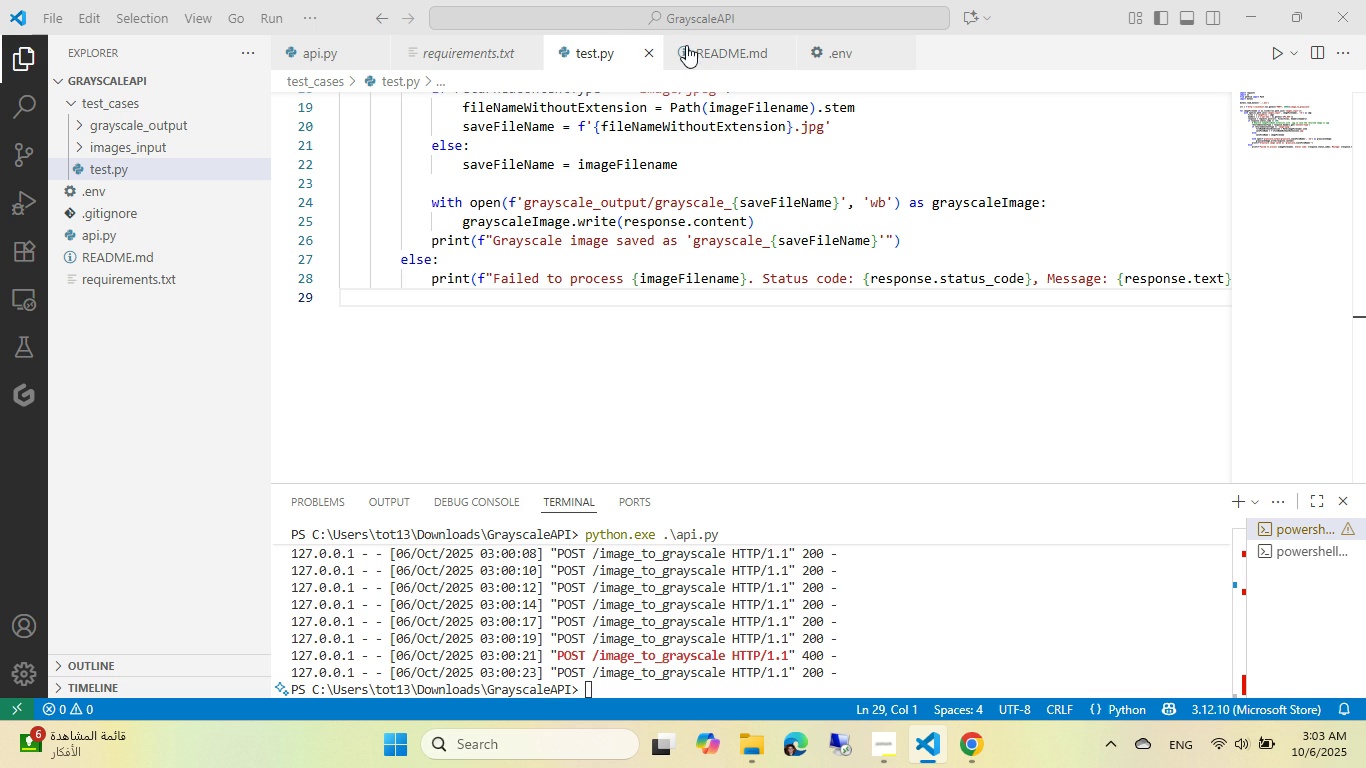 
left_click([689, 44])
 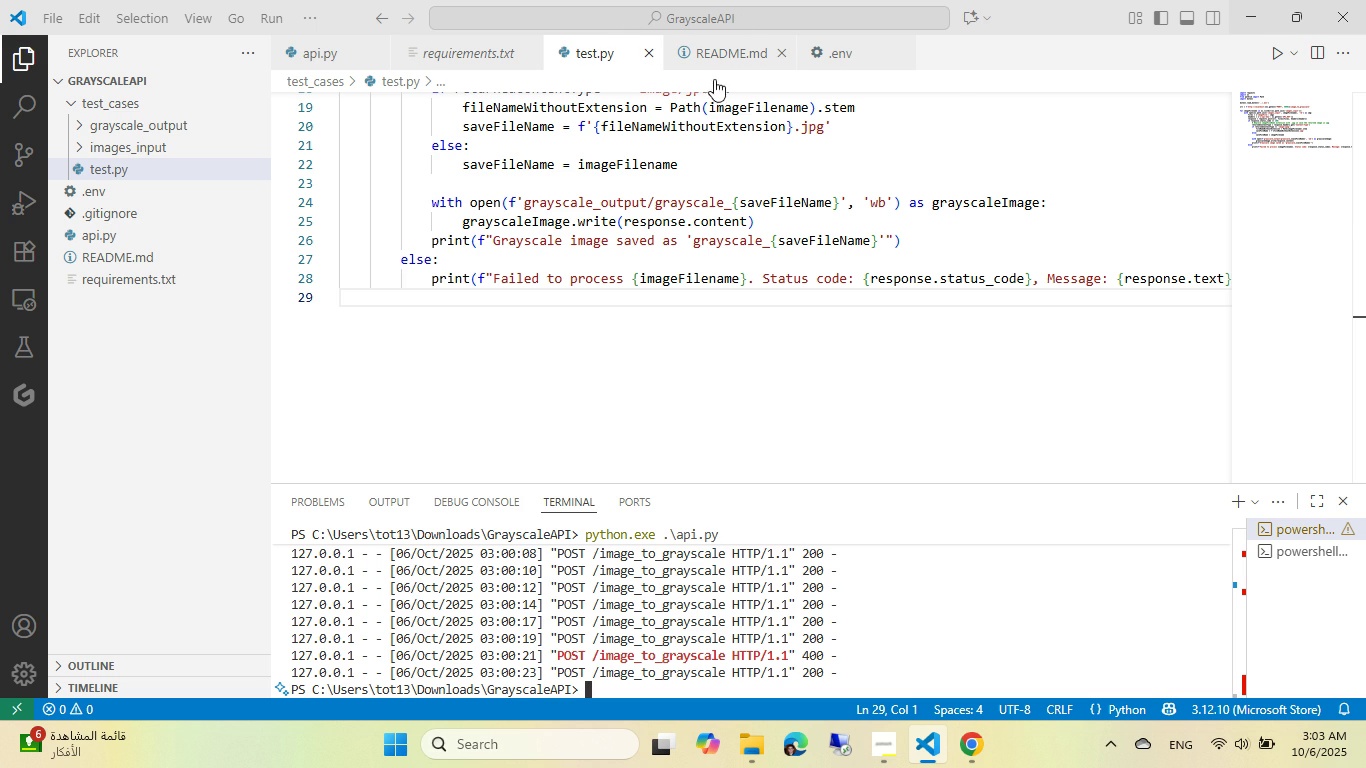 
left_click([710, 45])
 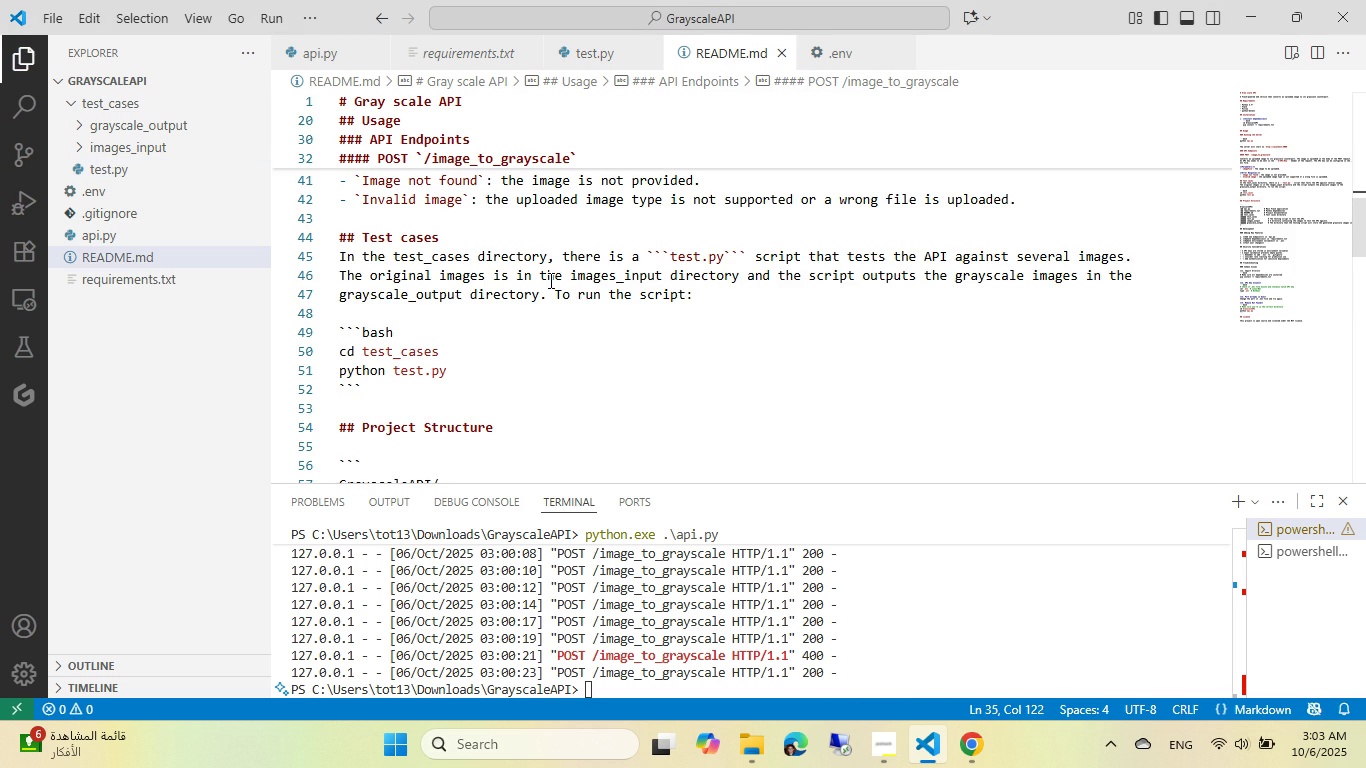 
scroll: coordinate [549, 280], scroll_direction: up, amount: 3.0
 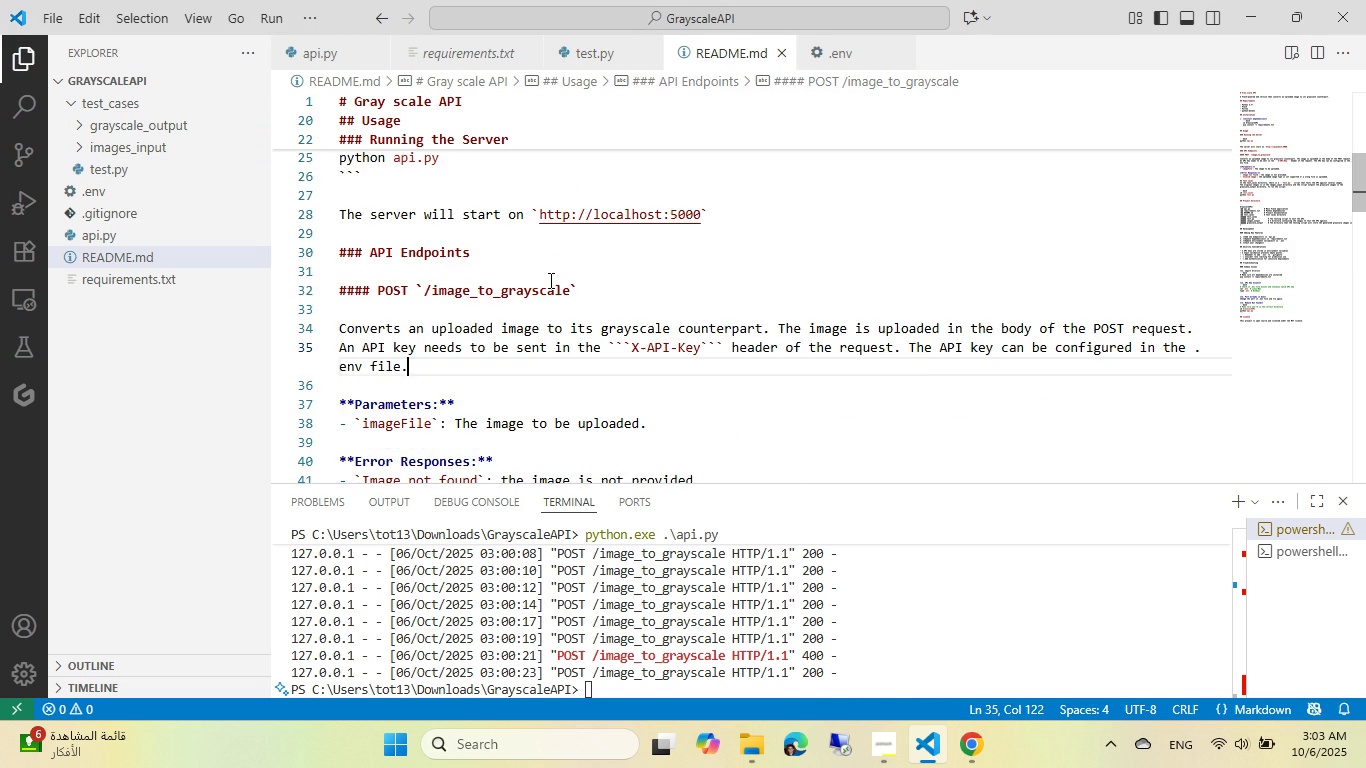 
scroll: coordinate [548, 286], scroll_direction: down, amount: 9.0
 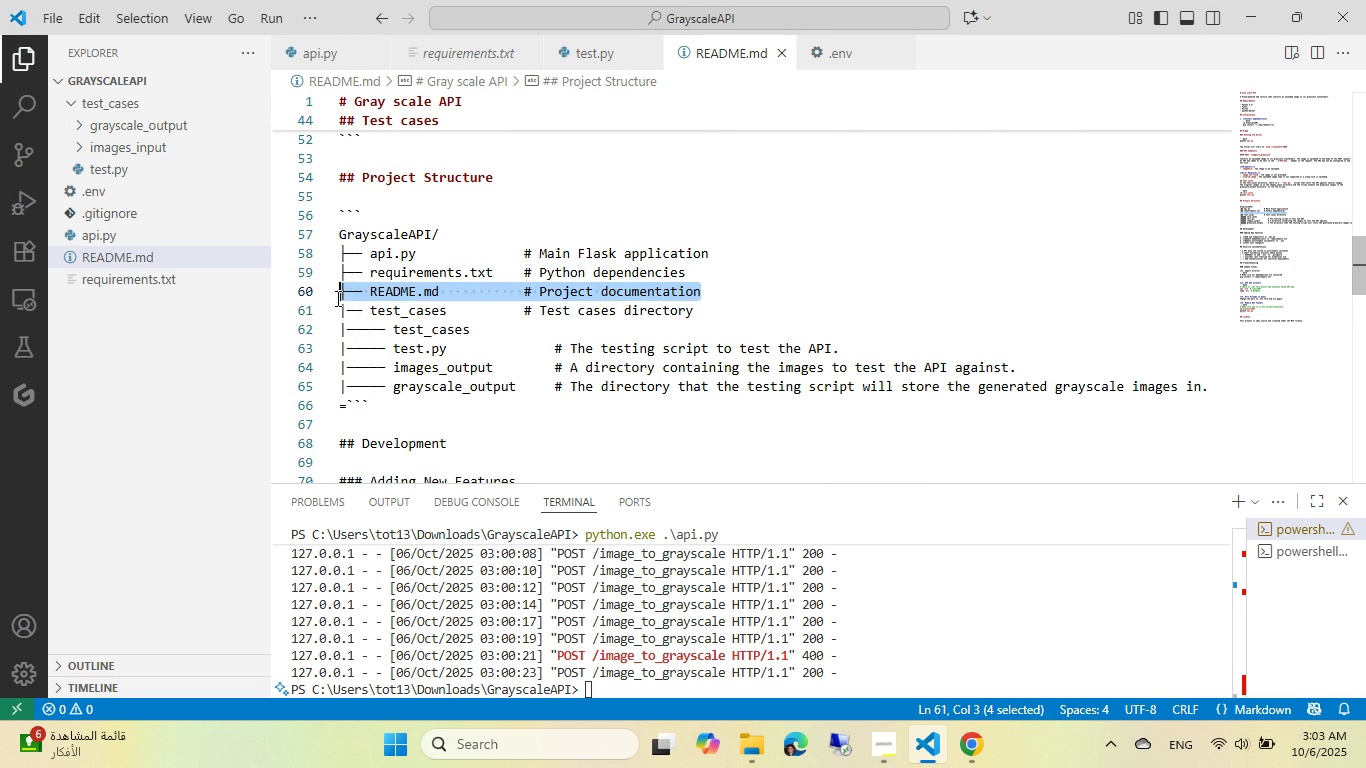 
key(Control+ControlLeft)
 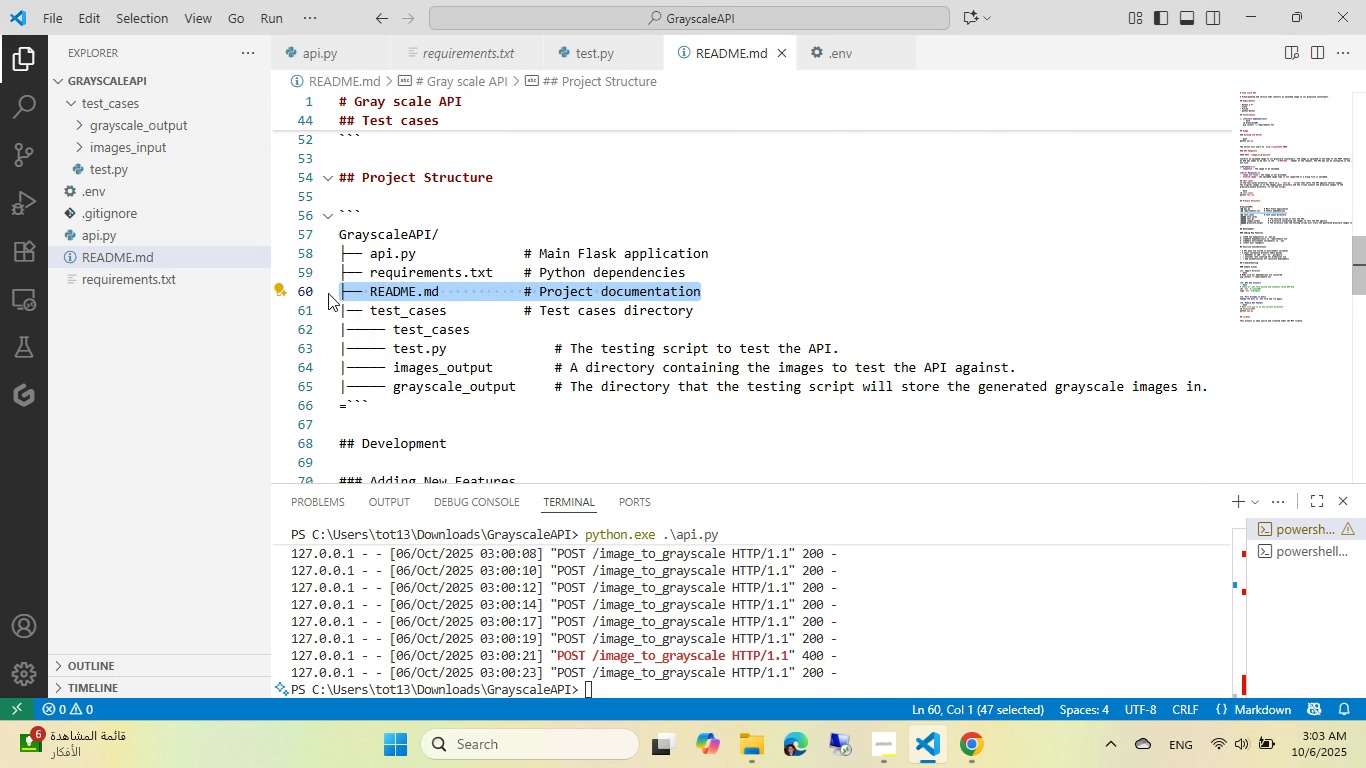 
key(Control+C)
 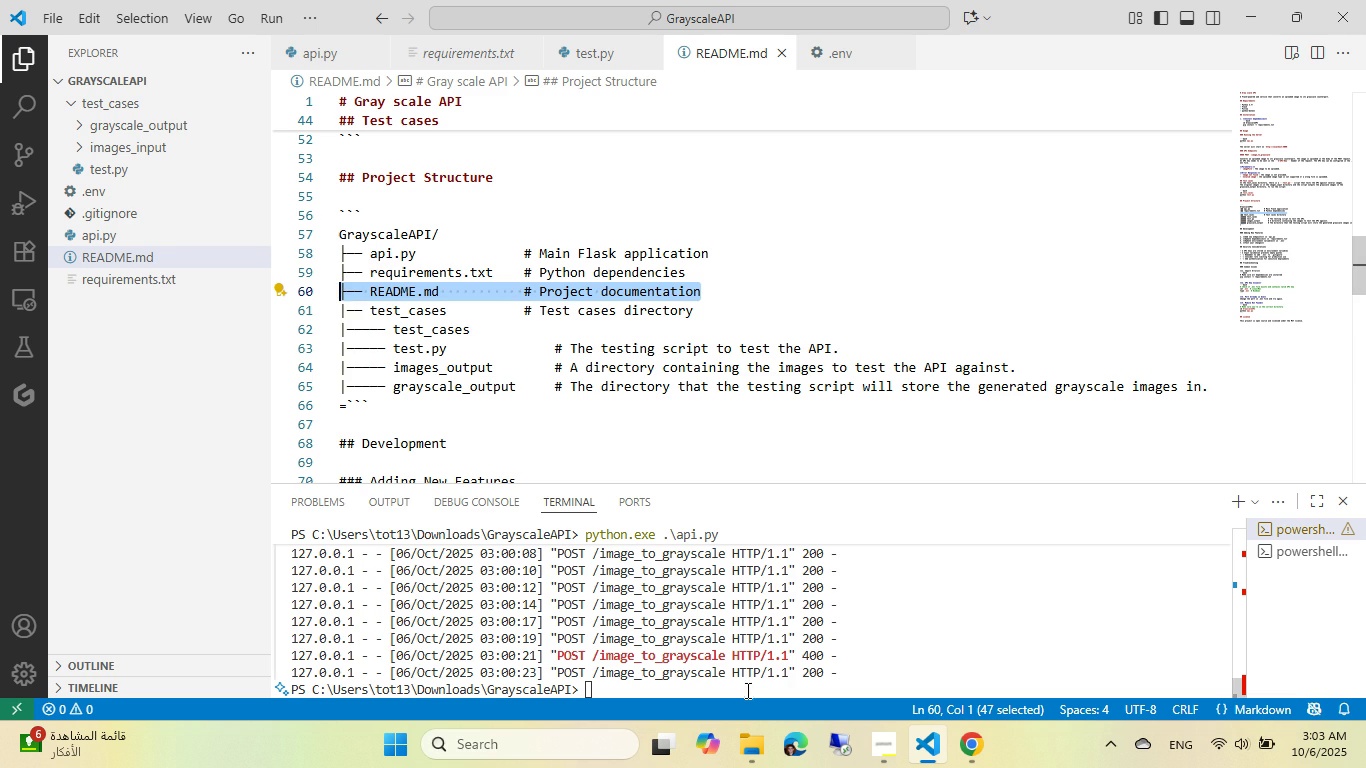 
left_click([749, 753])
 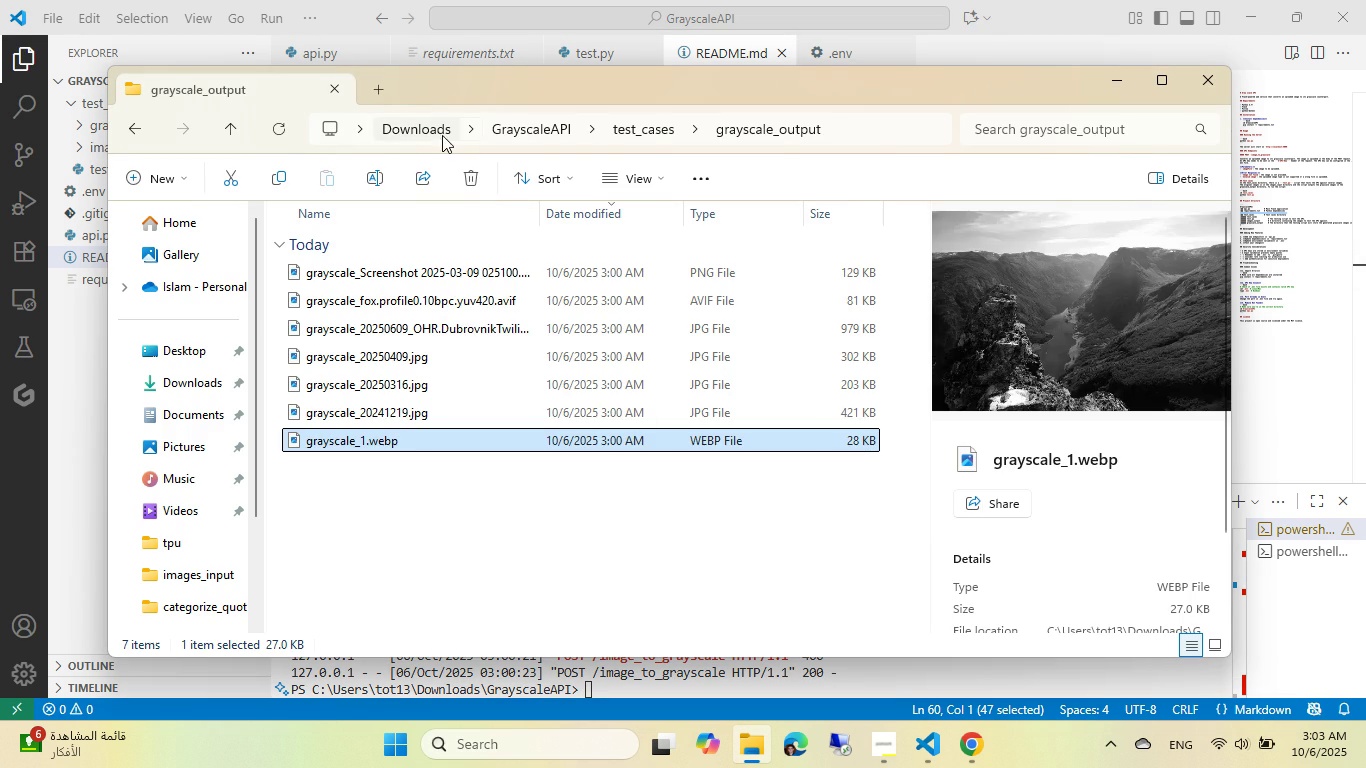 
left_click([437, 133])
 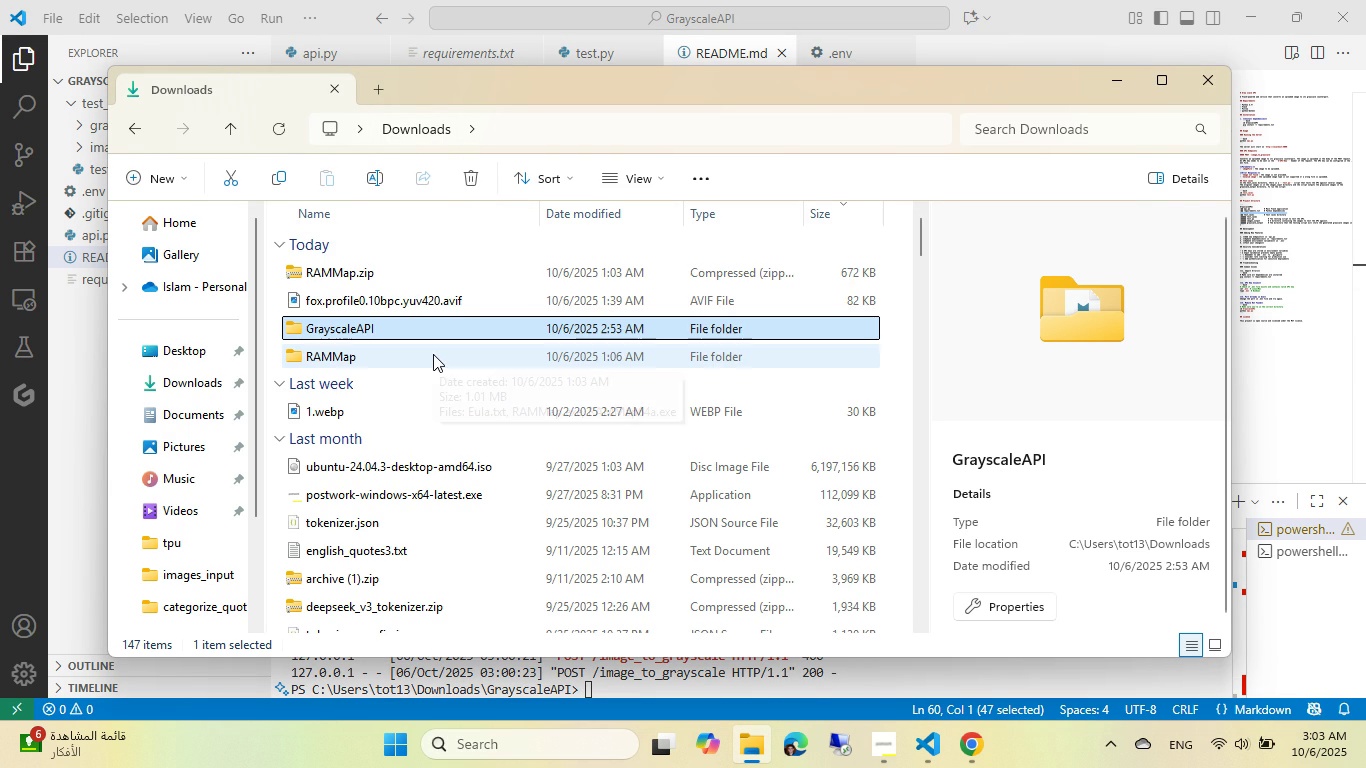 
scroll: coordinate [353, 428], scroll_direction: down, amount: 5.0
 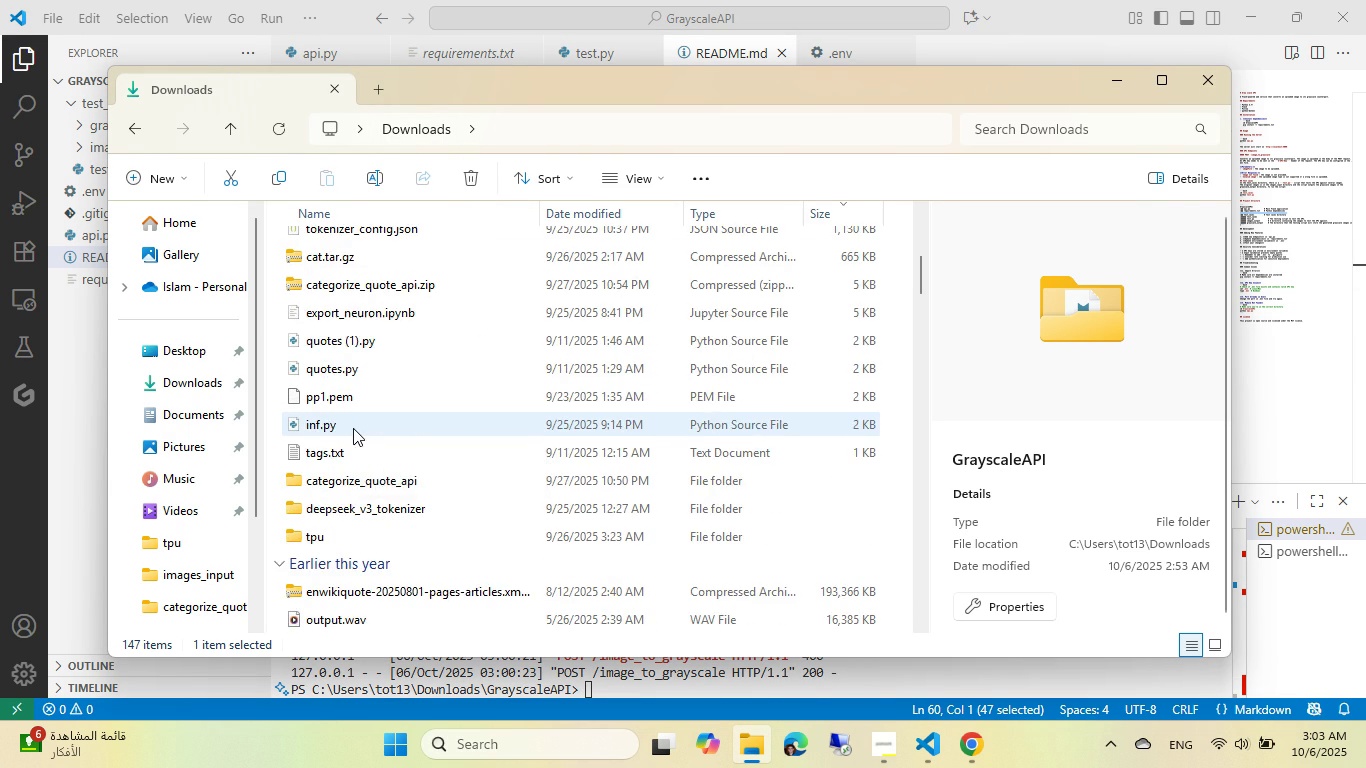 
scroll: coordinate [355, 416], scroll_direction: up, amount: 3.0
 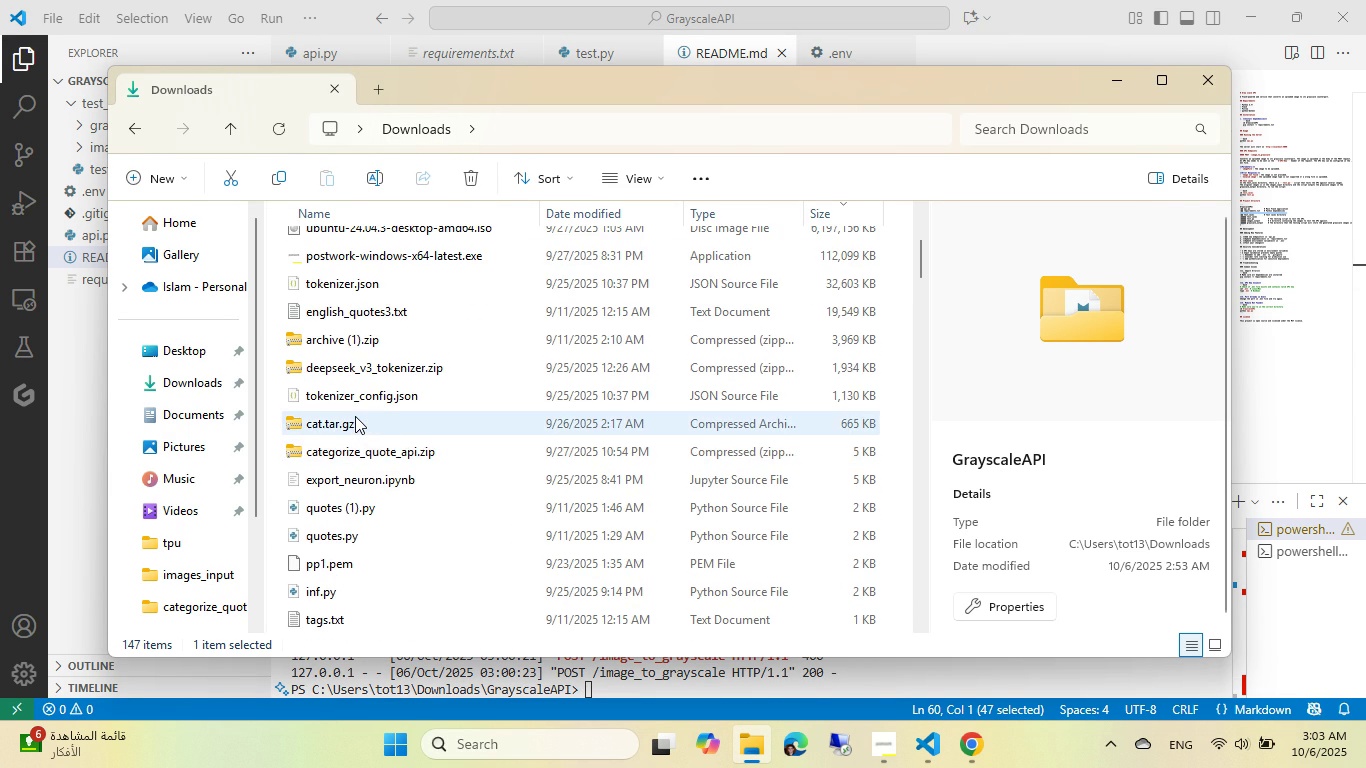 
scroll: coordinate [355, 416], scroll_direction: down, amount: 1.0
 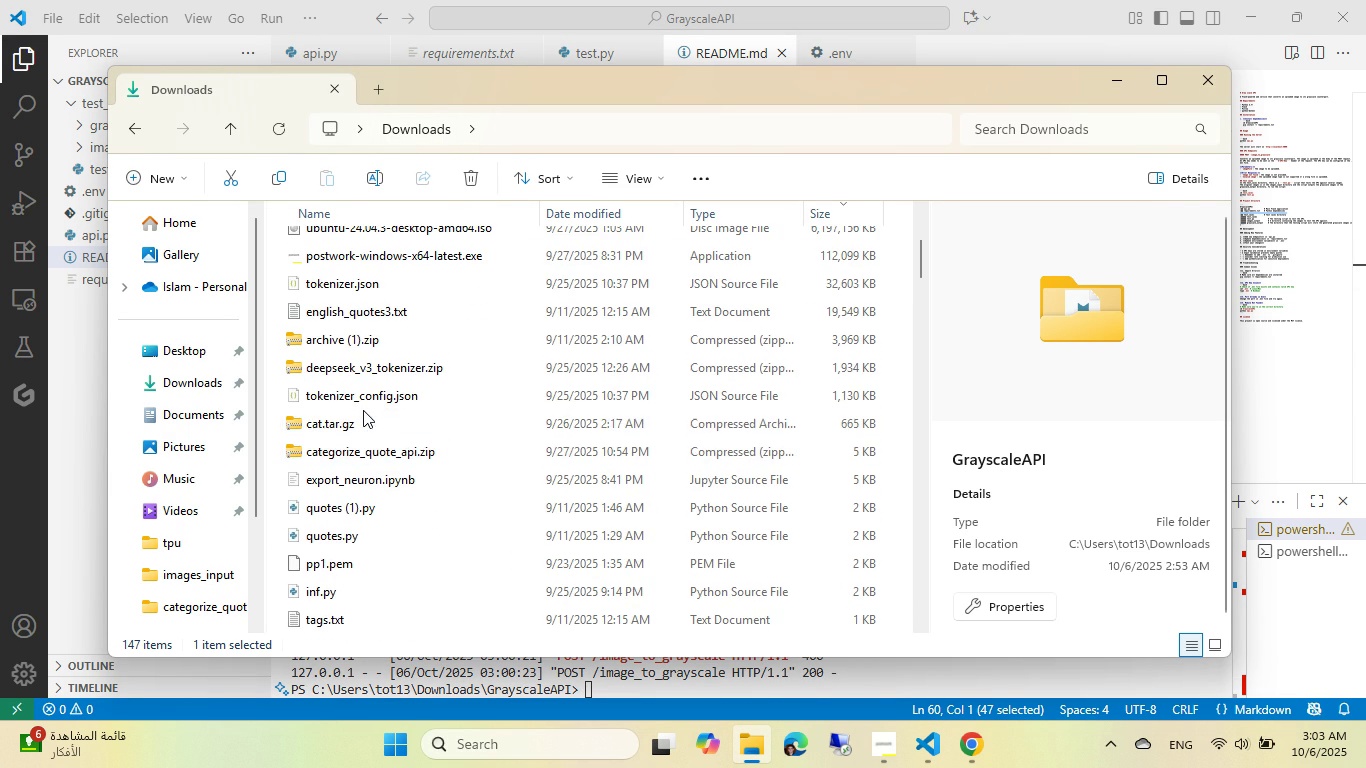 
scroll: coordinate [363, 410], scroll_direction: up, amount: 3.0
 